 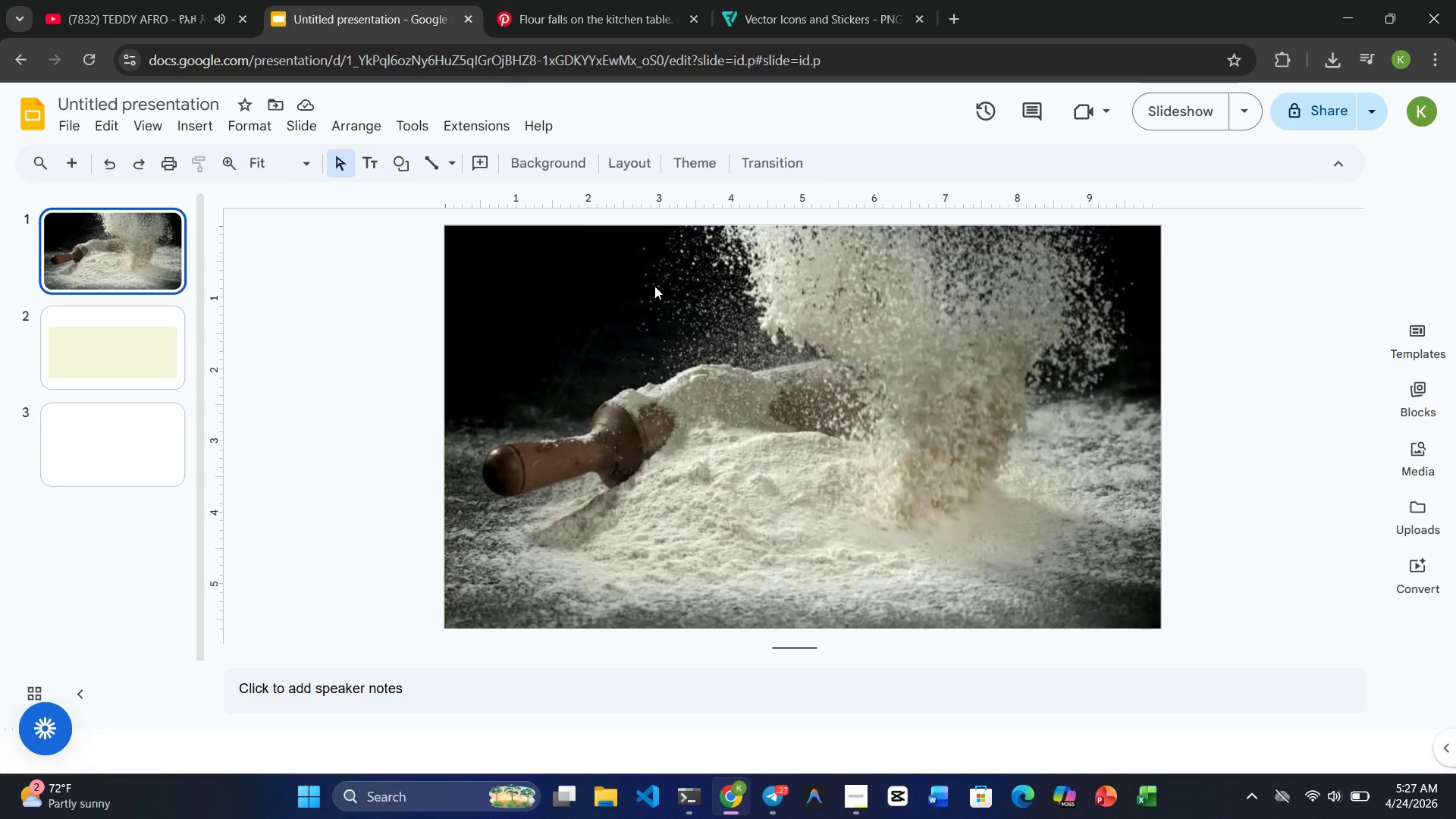 
left_click([198, 118])
 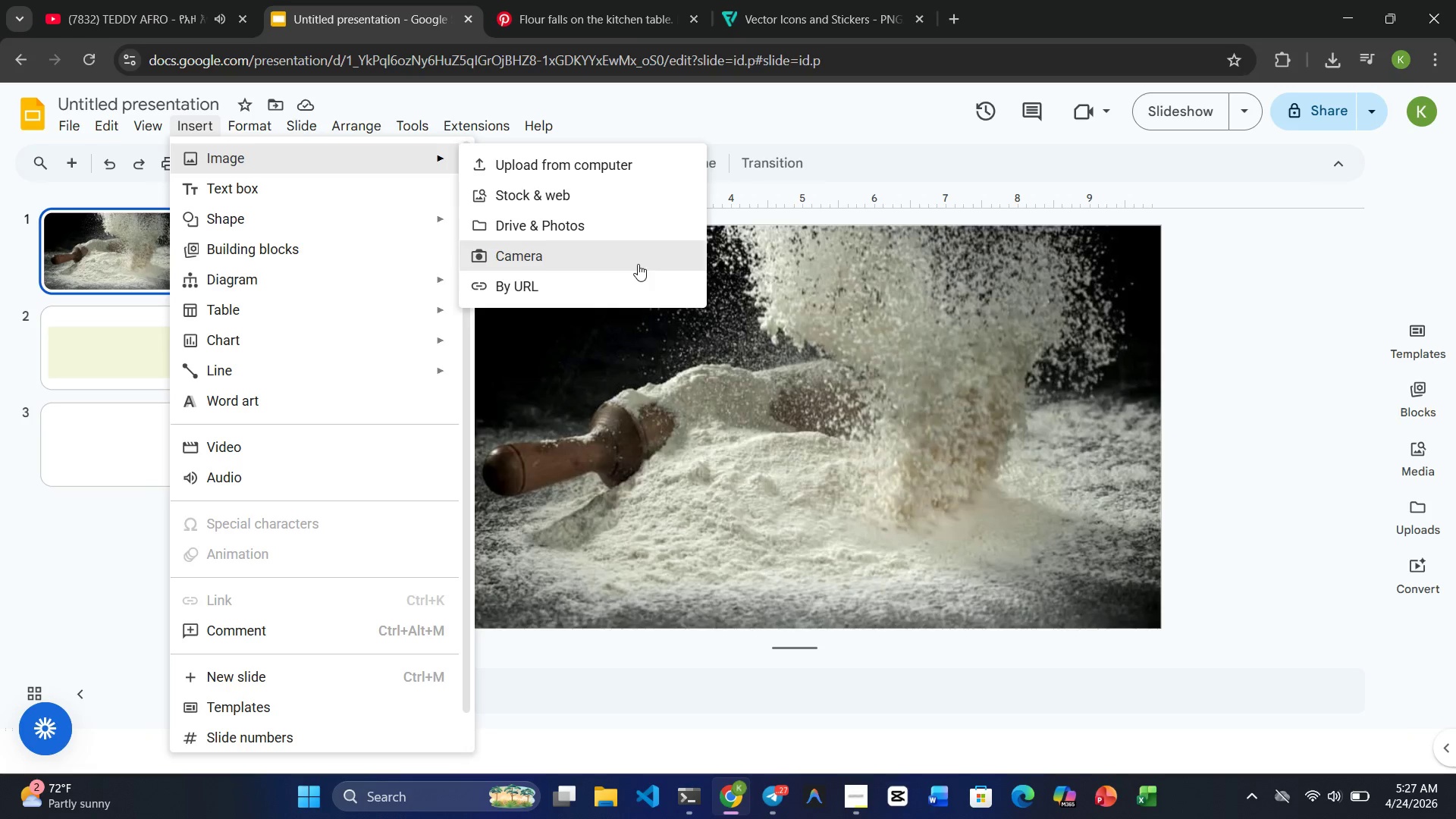 
left_click([852, 390])
 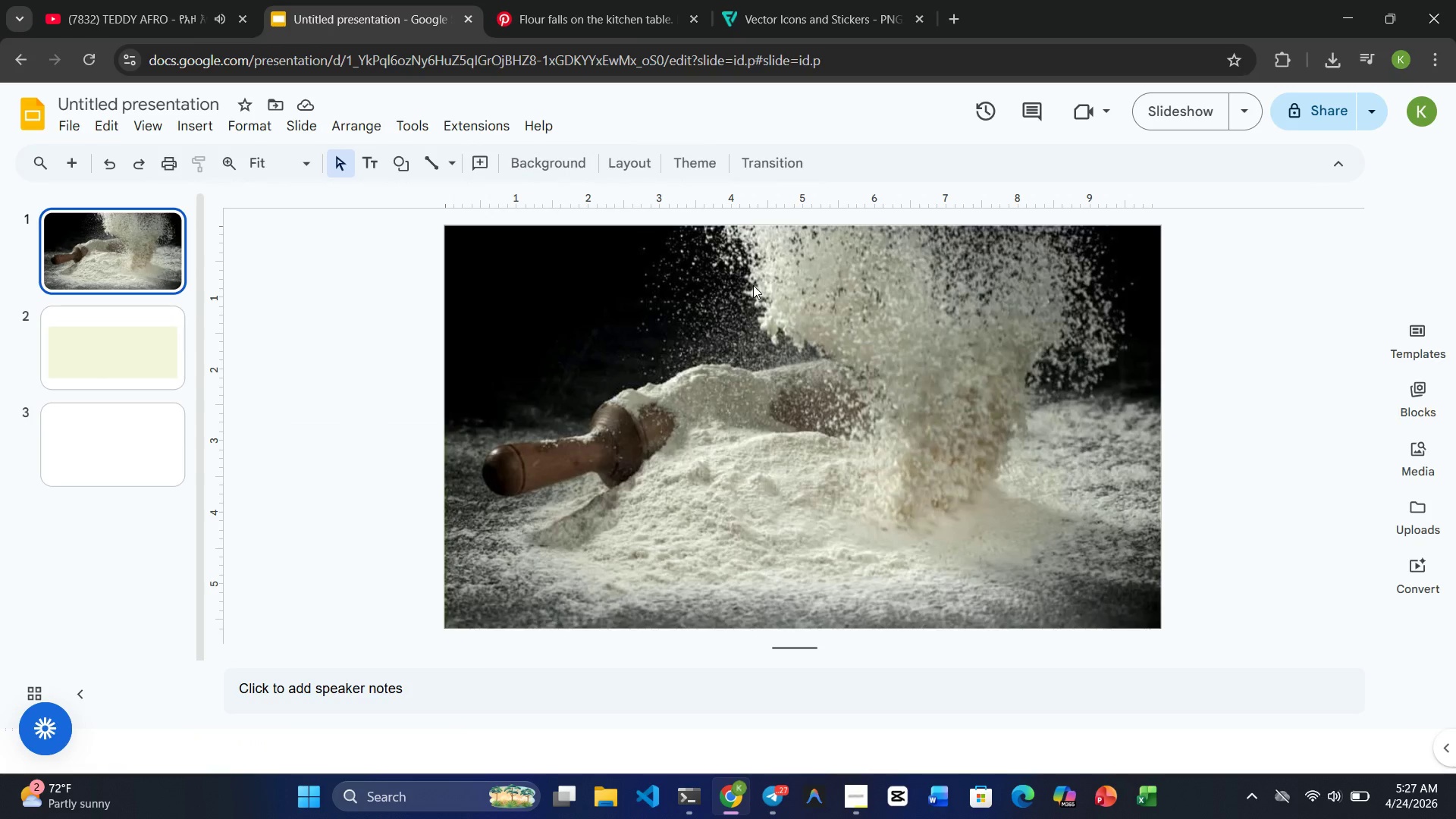 
left_click([749, 283])
 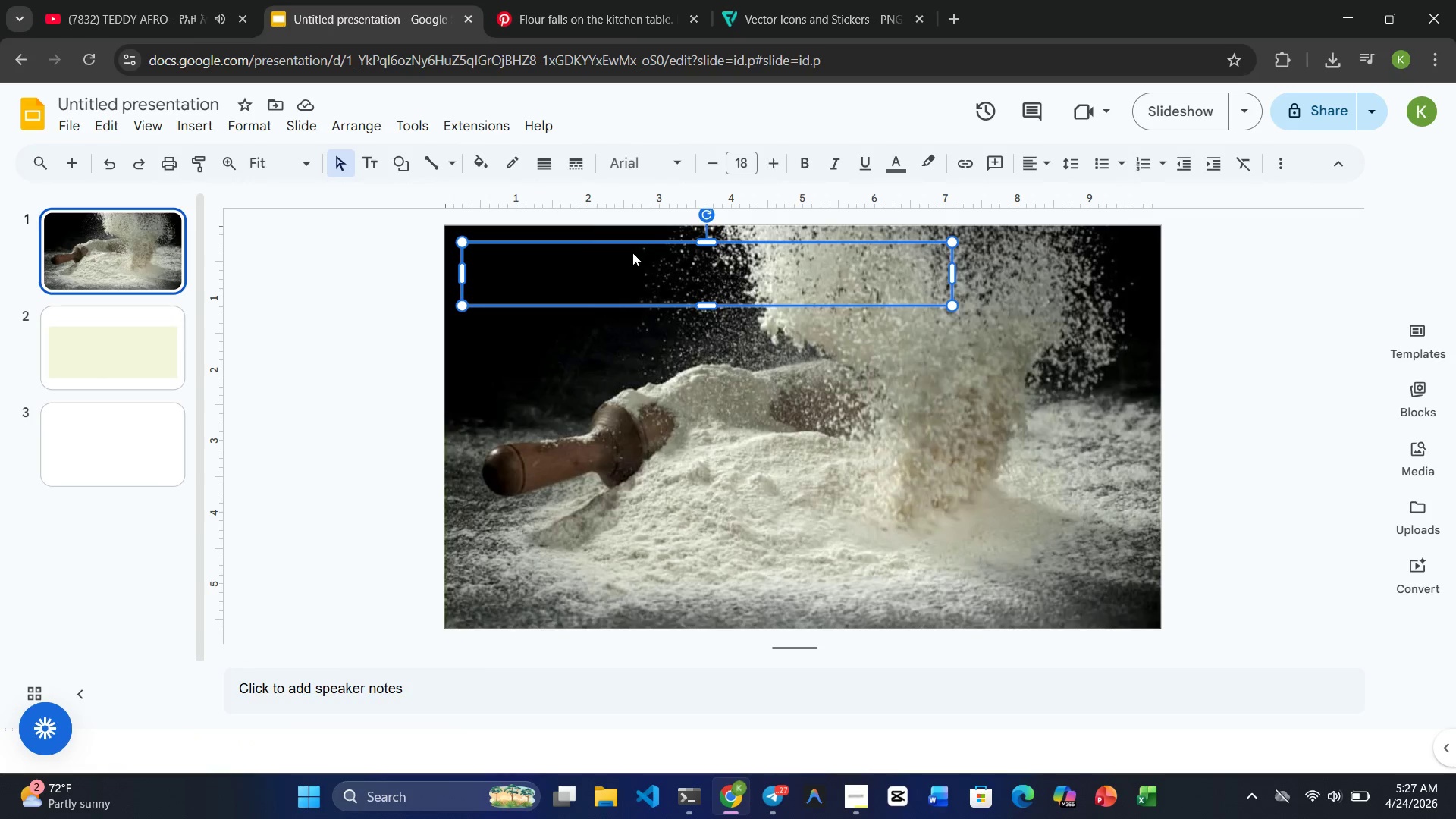 
left_click([630, 253])
 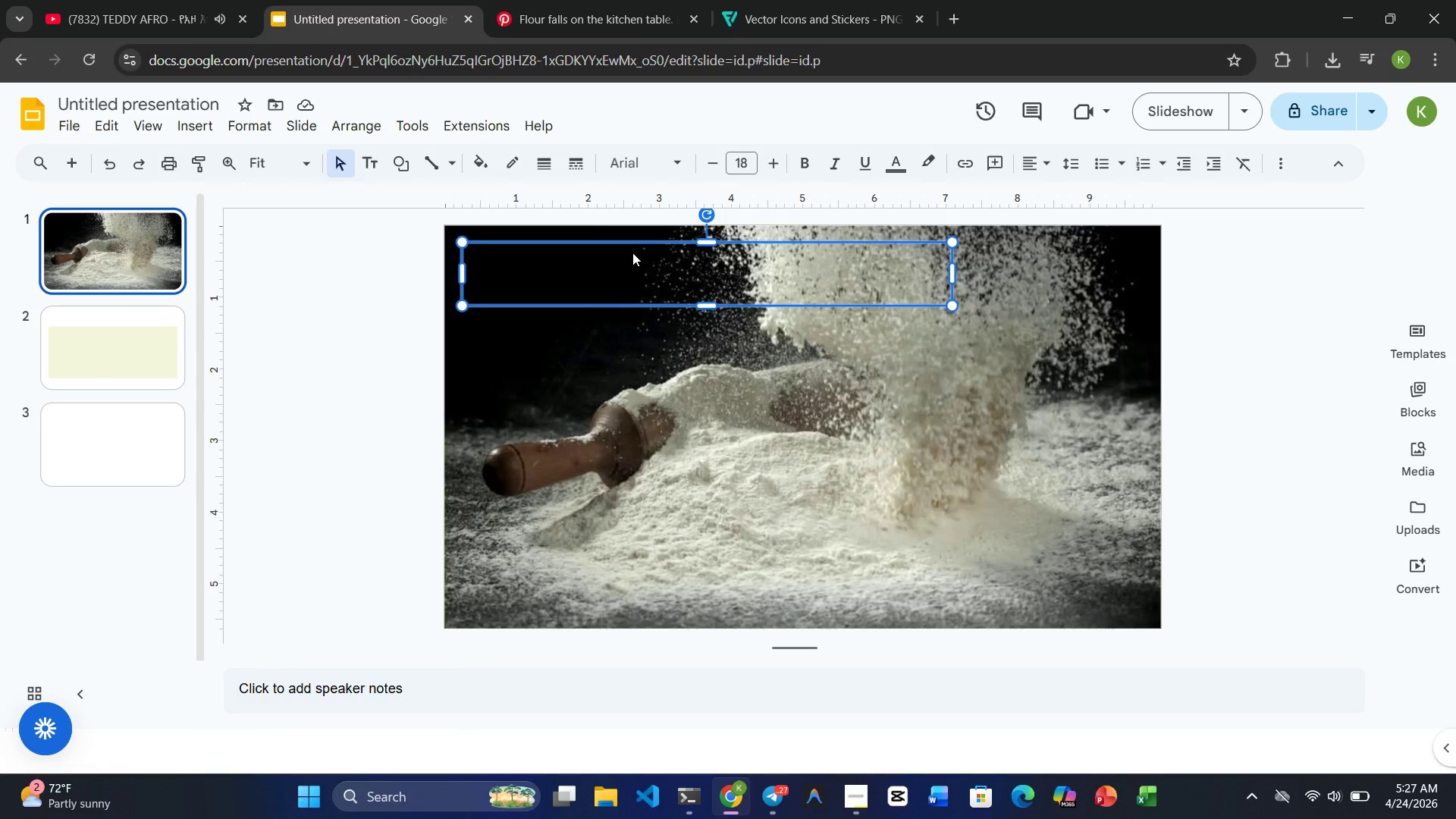 
wait(8.89)
 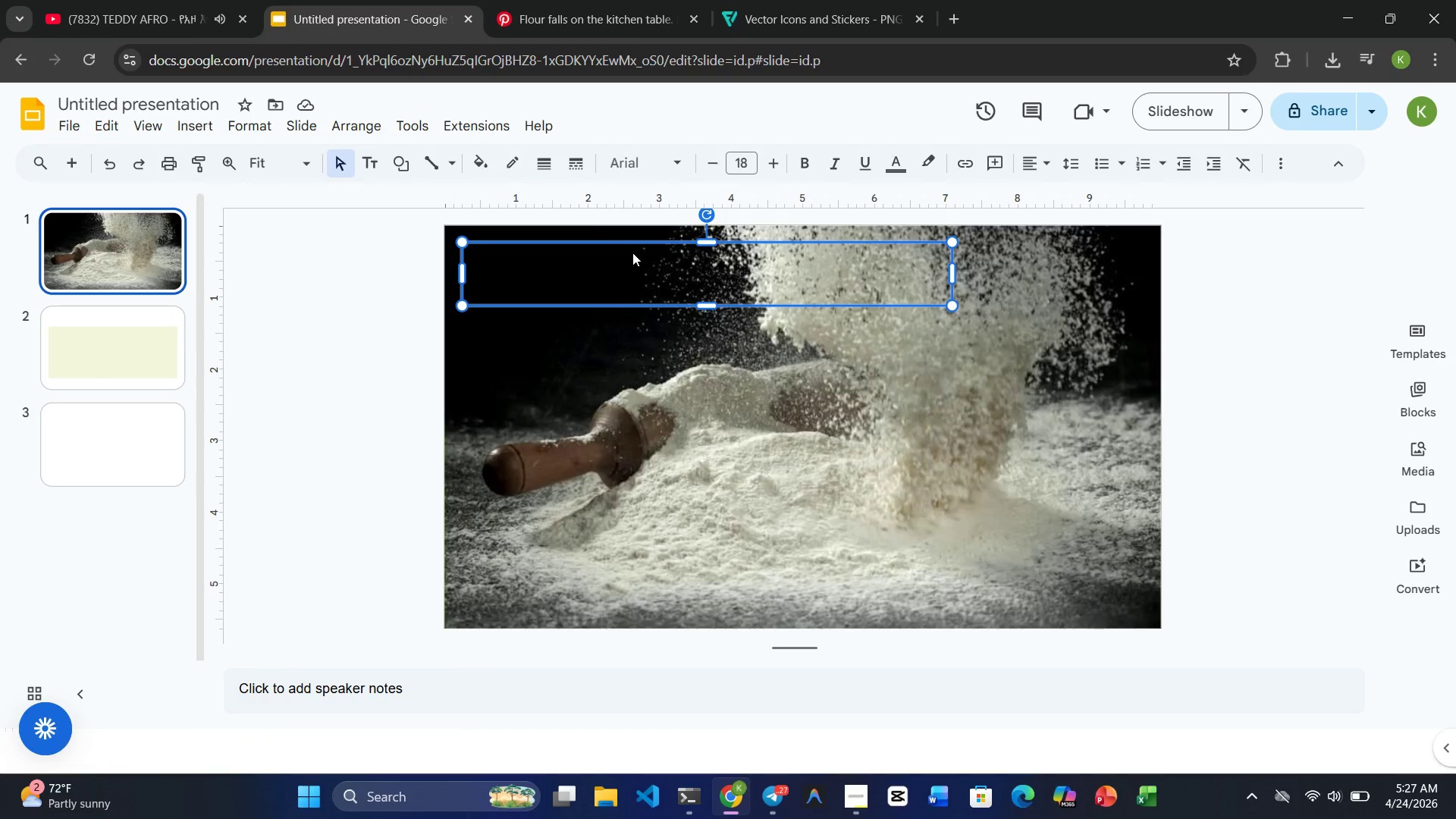 
type(Lumiere Leave )
key(Backspace)
 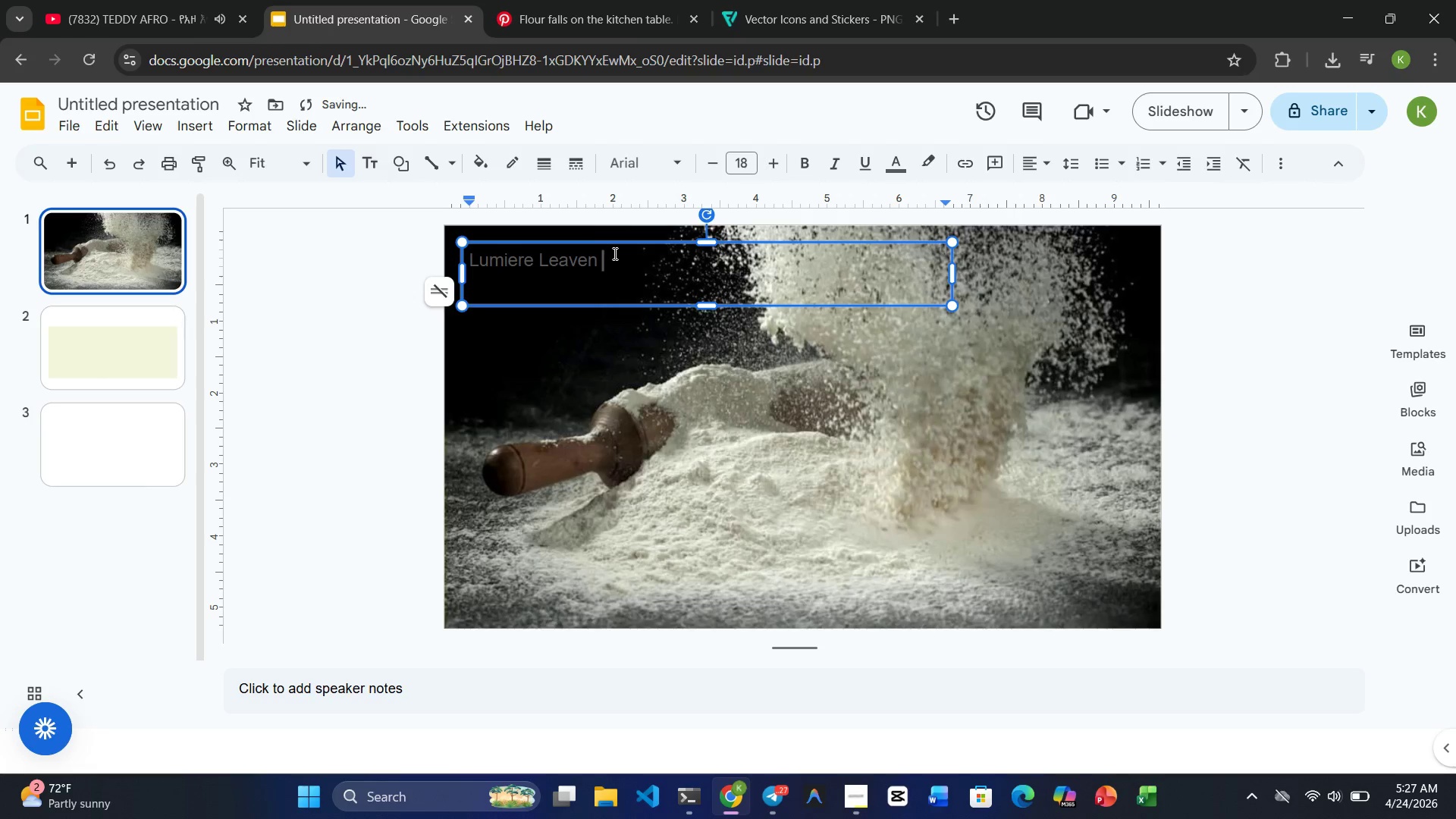 
 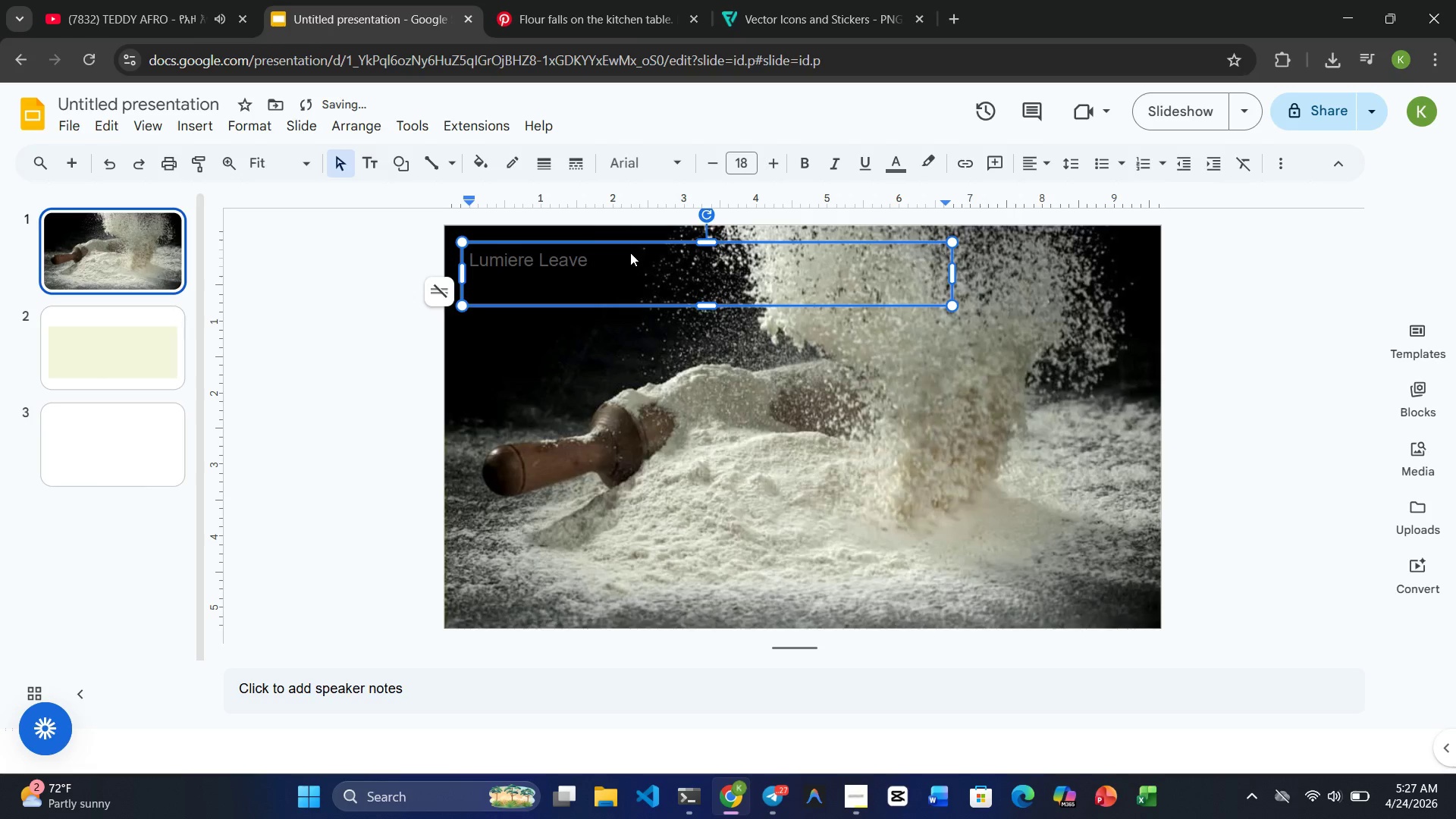 
key(N)
 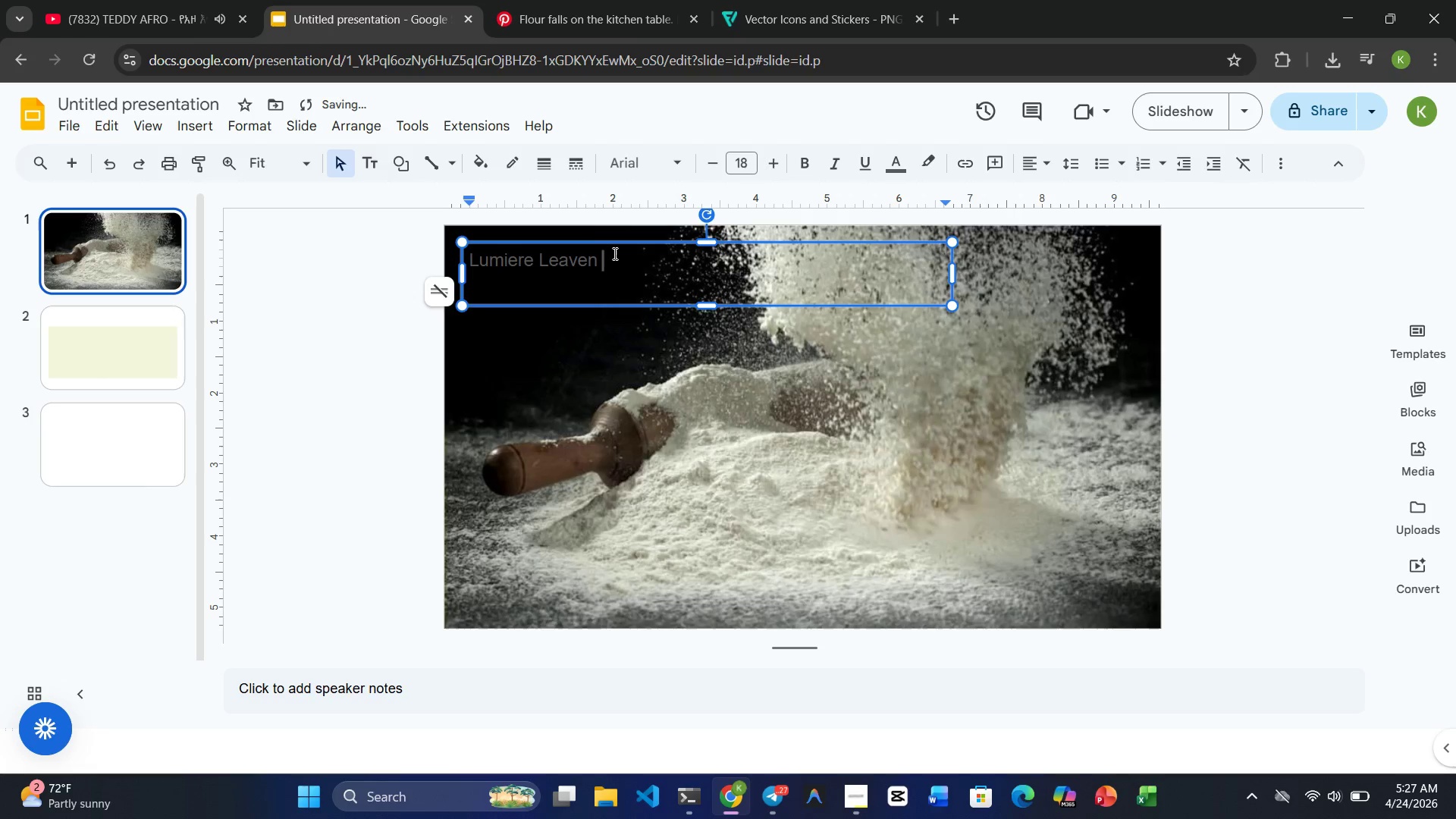 
key(Space)
 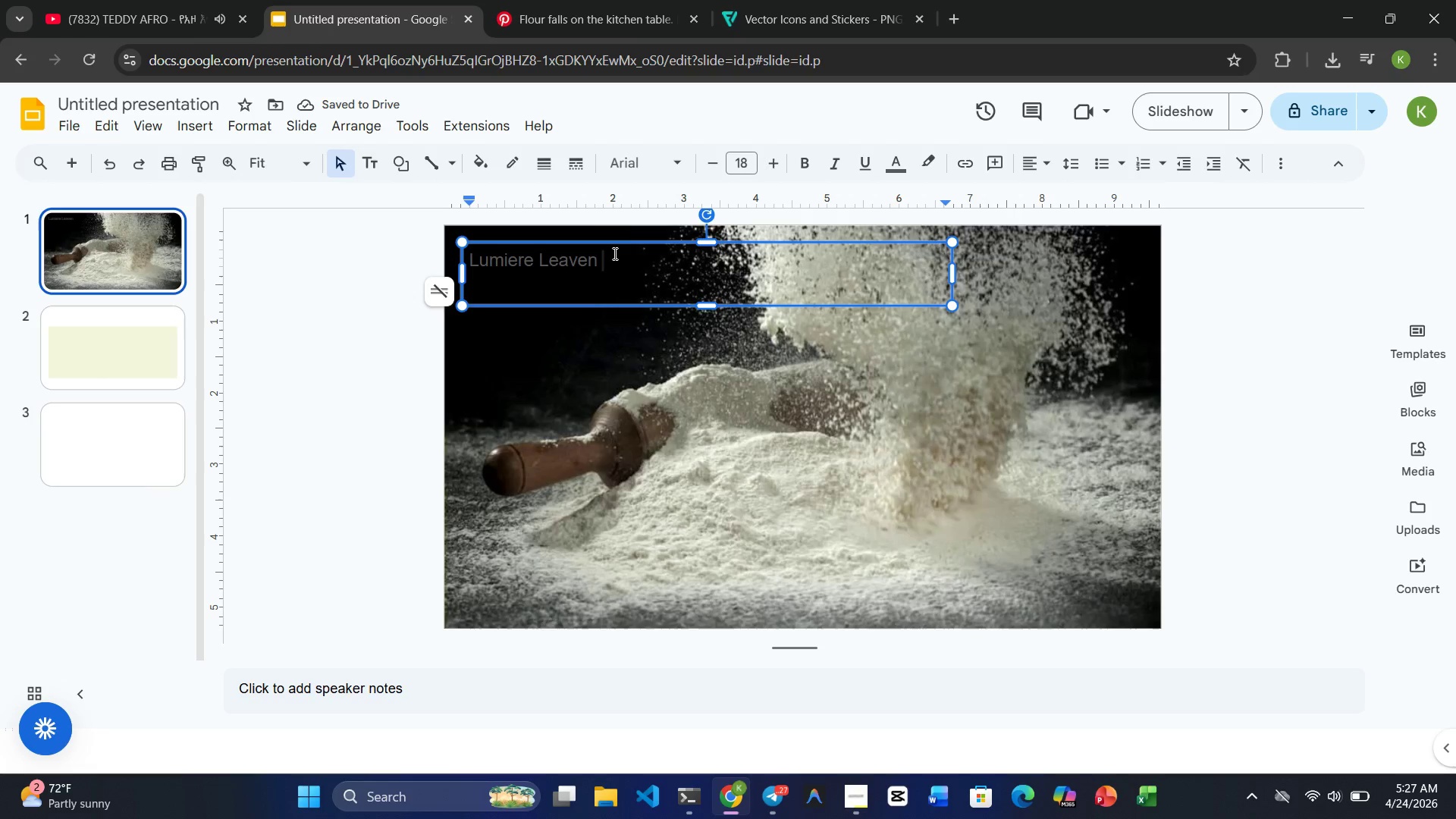 
wait(5.81)
 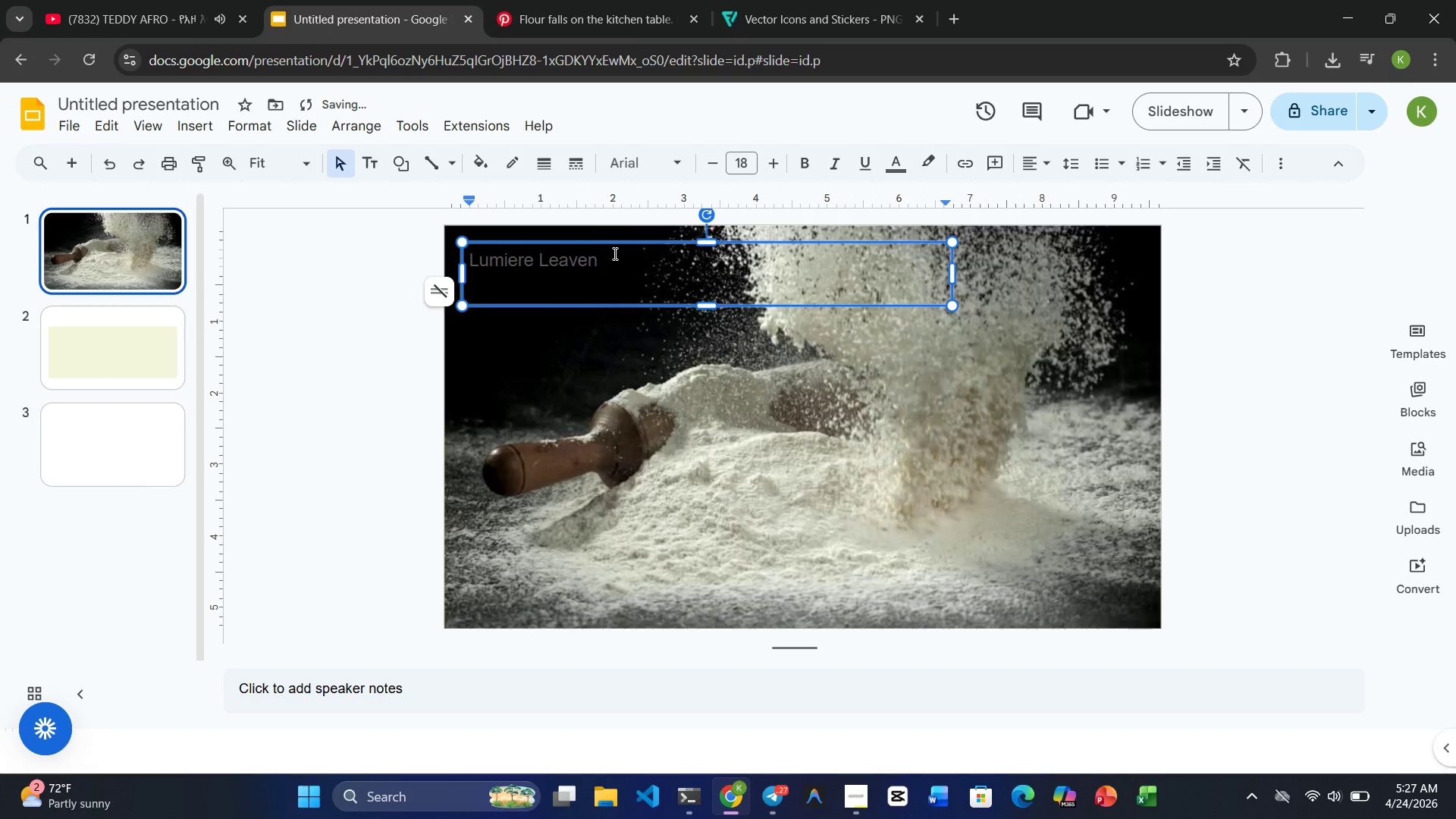 
type(Patisserie)
 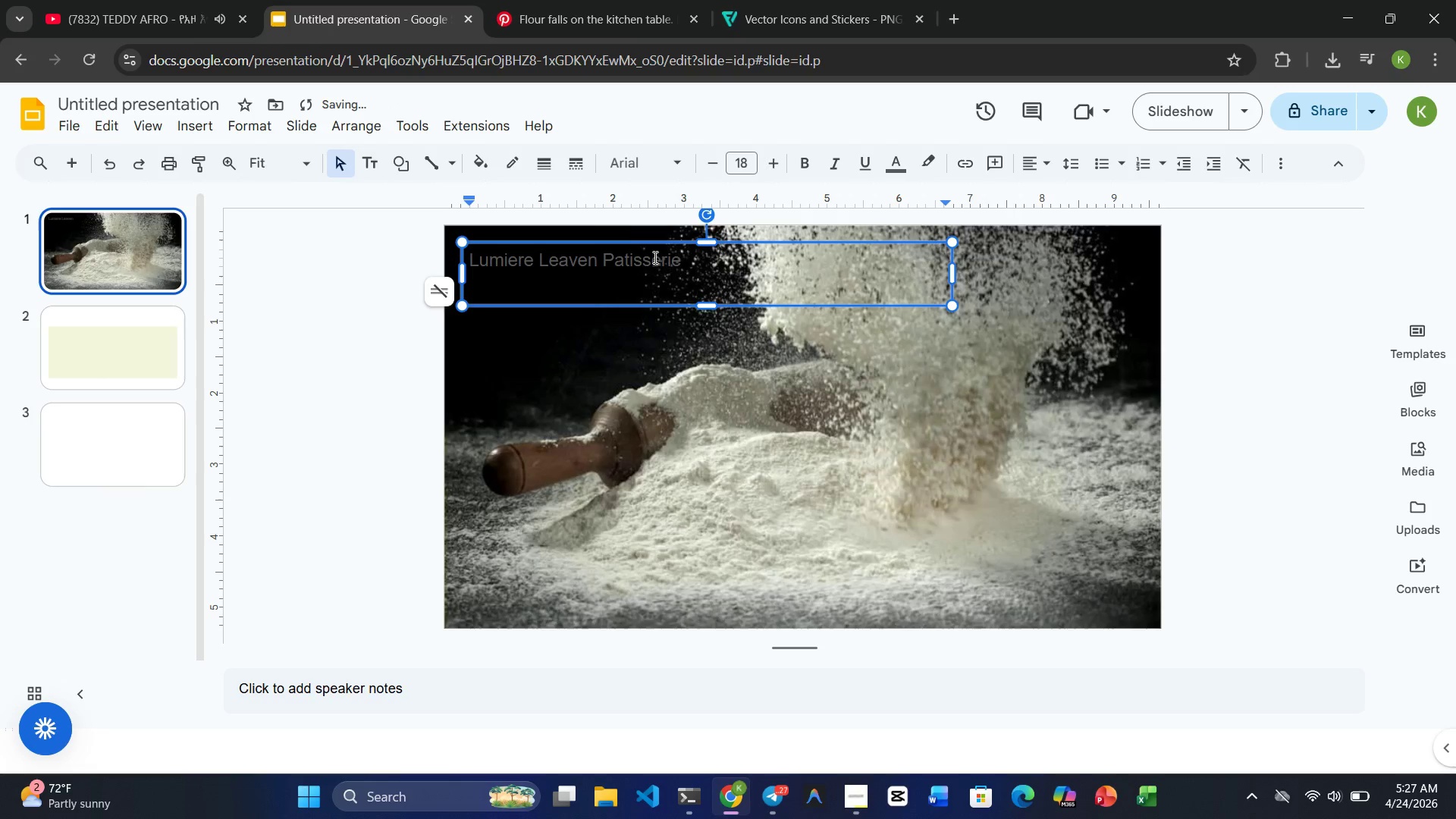 
double_click([653, 259])
 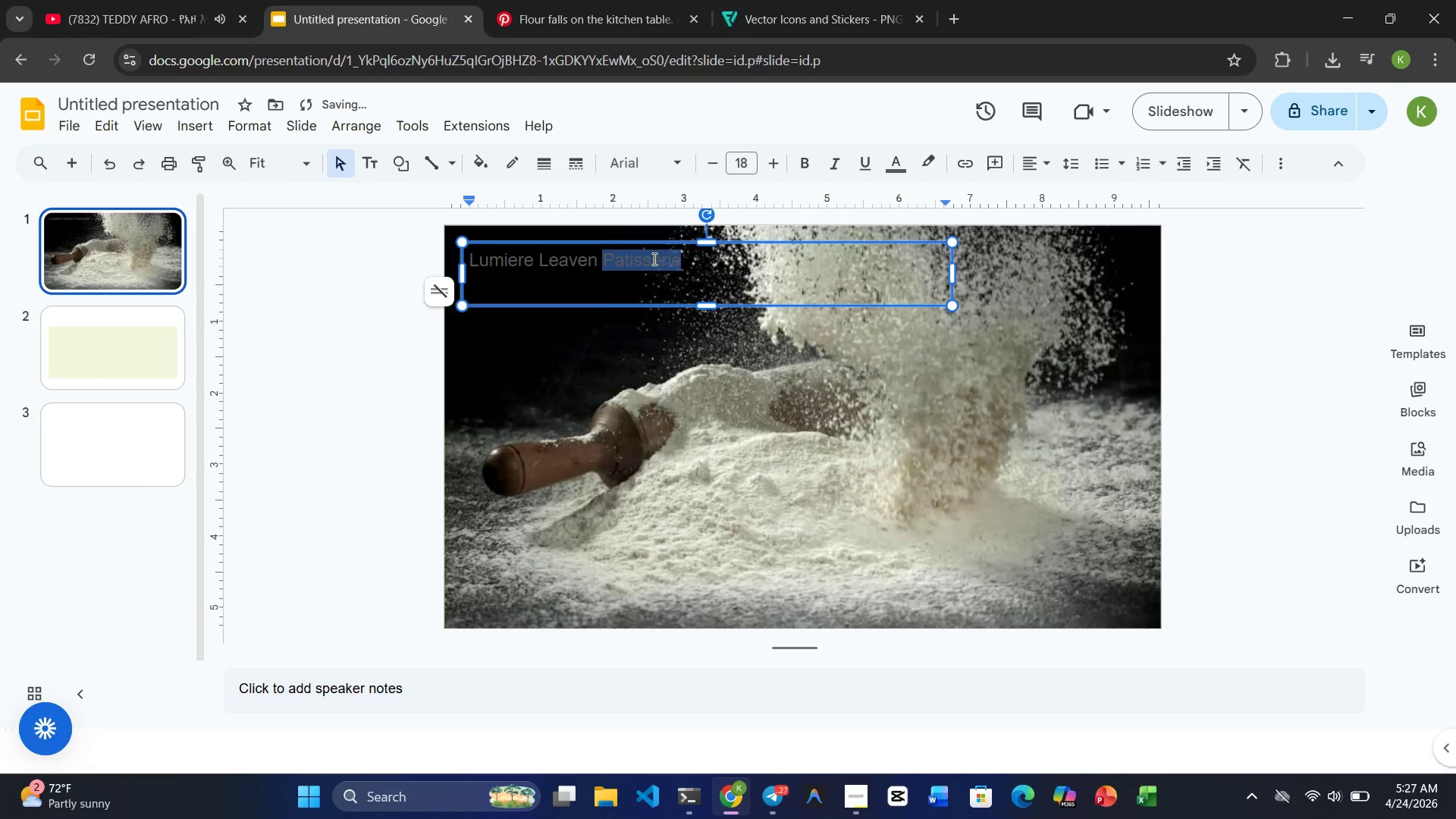 
triple_click([653, 259])
 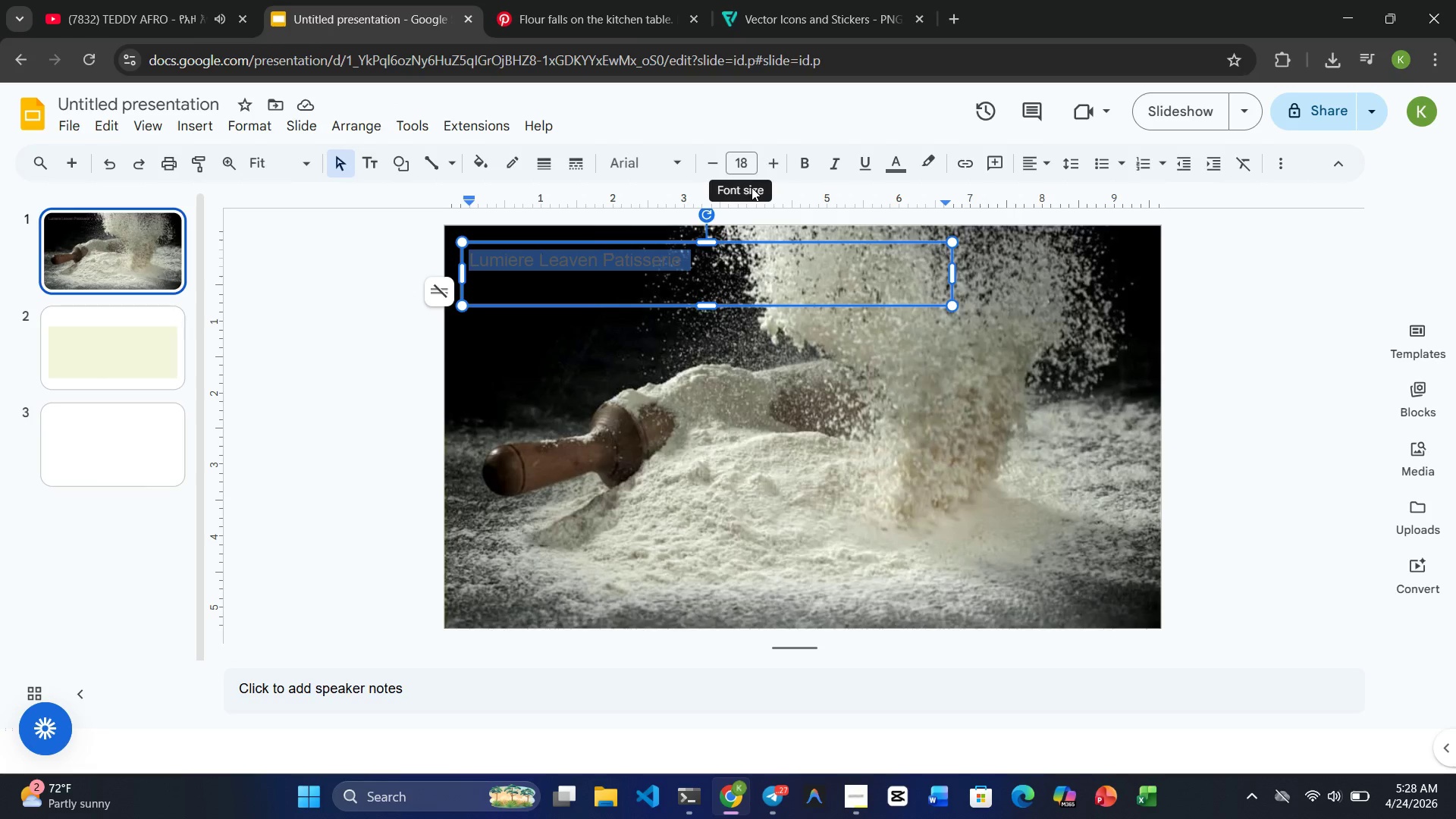 
wait(10.8)
 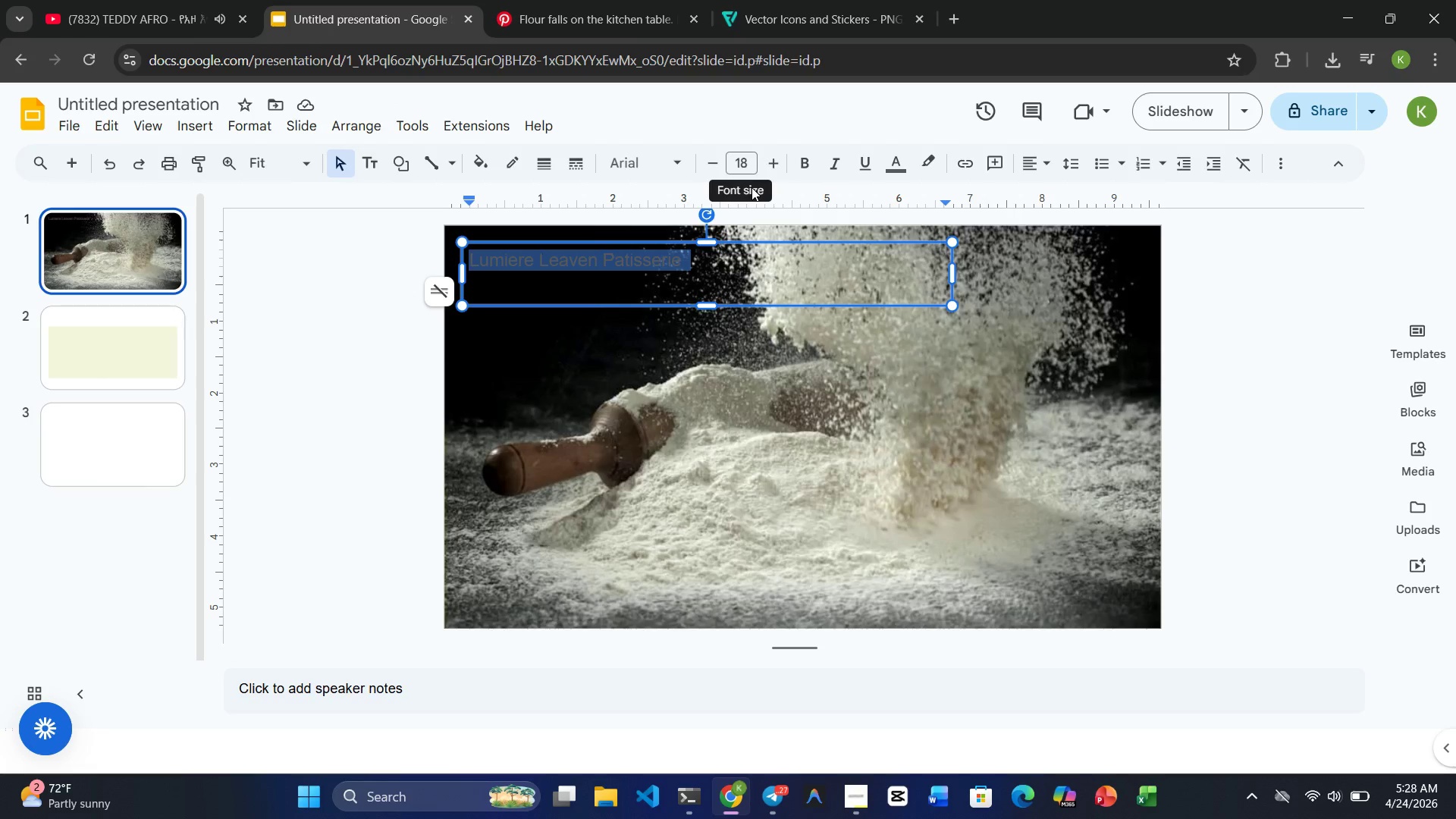 
left_click([645, 173])
 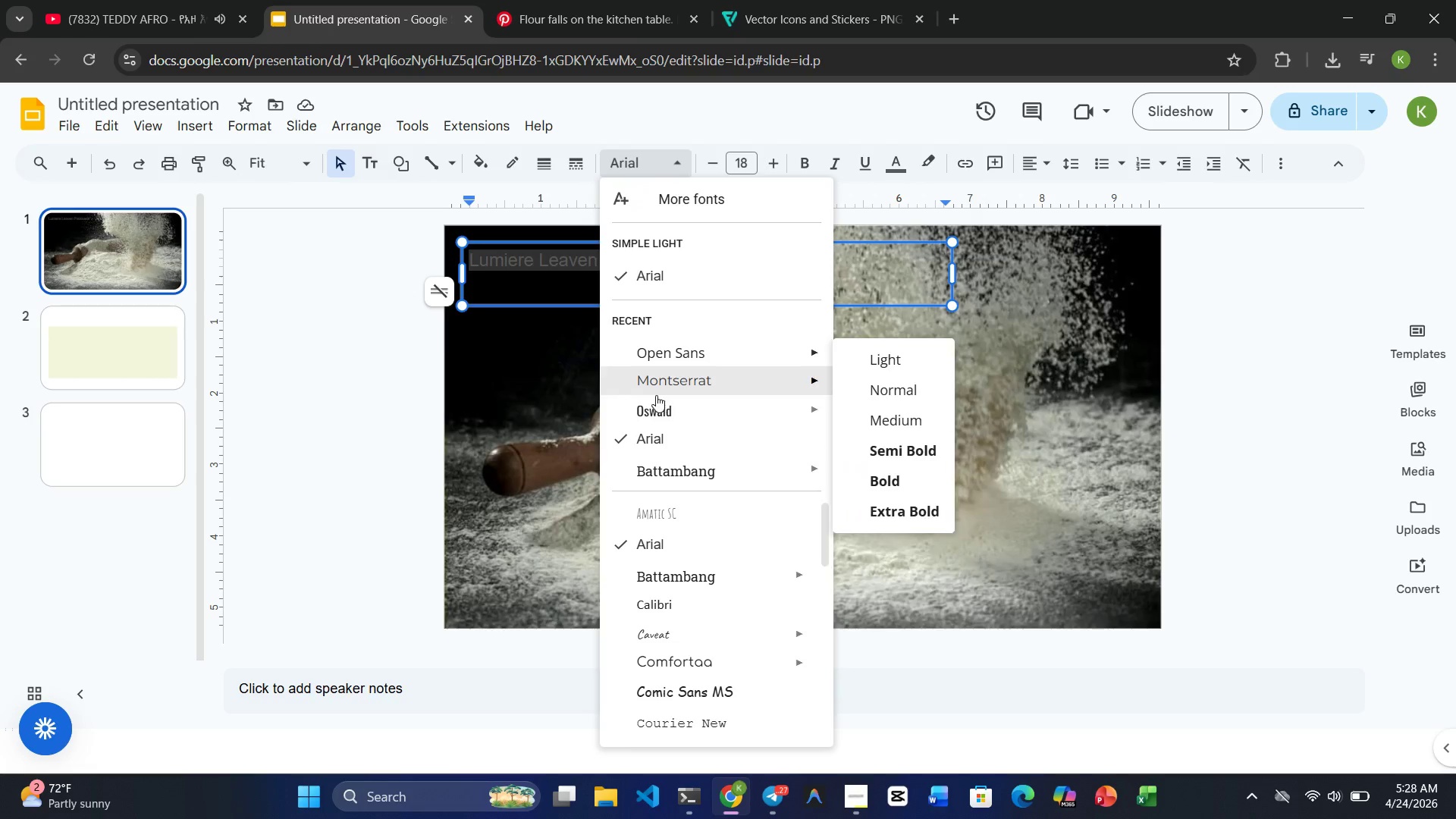 
mouse_move([693, 603])
 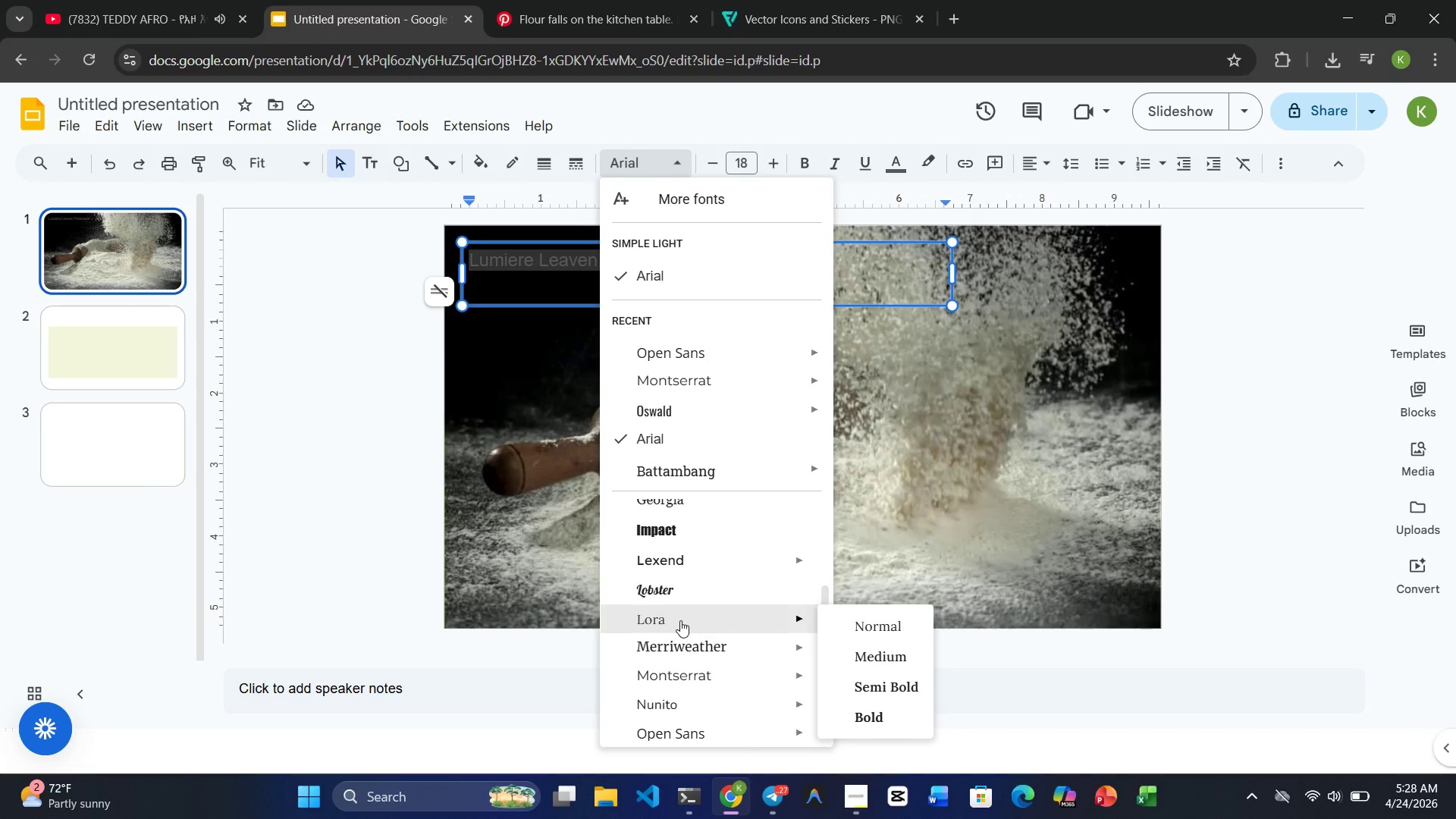 
left_click([680, 620])
 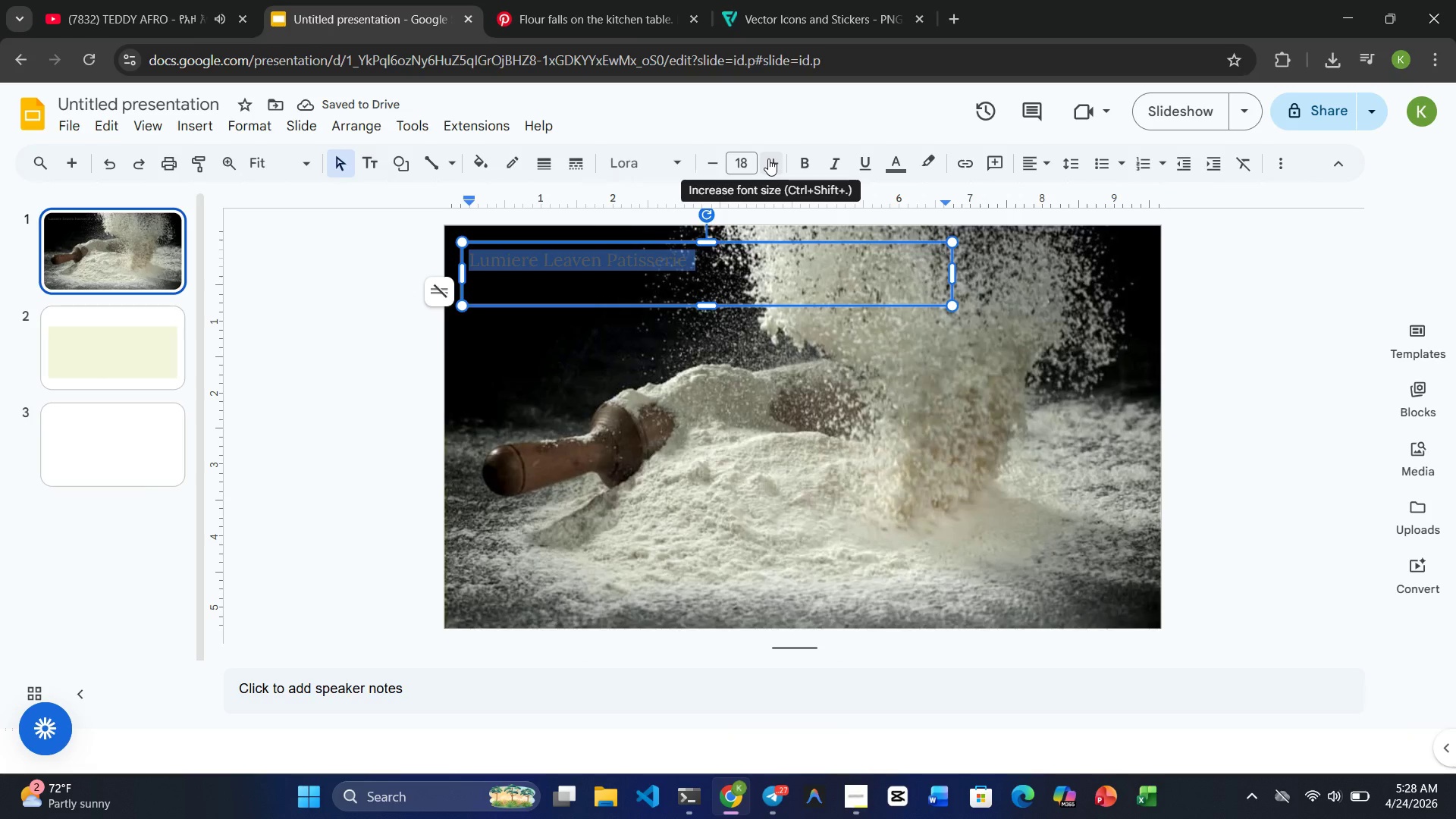 
double_click([768, 158])
 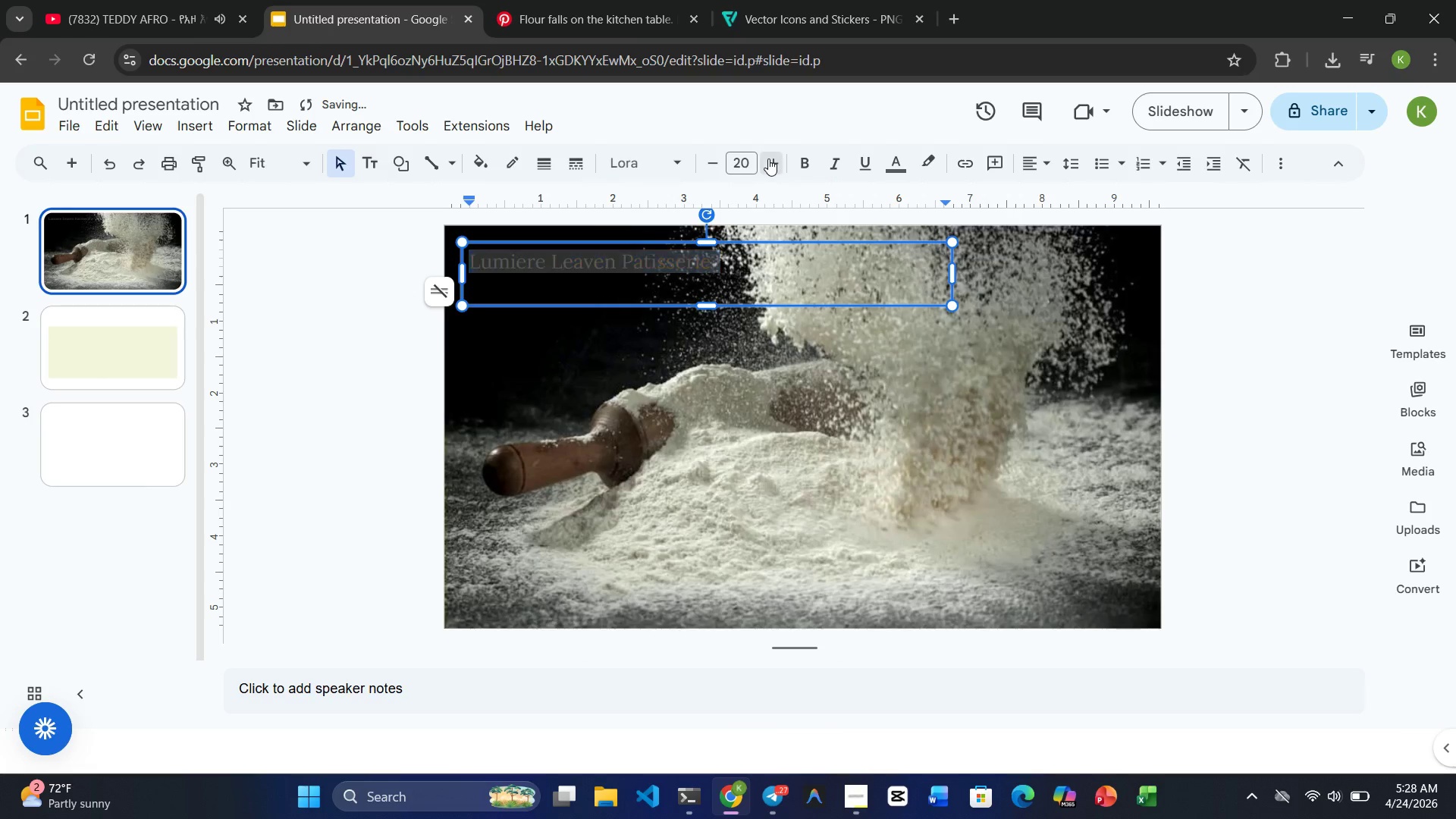 
triple_click([768, 158])
 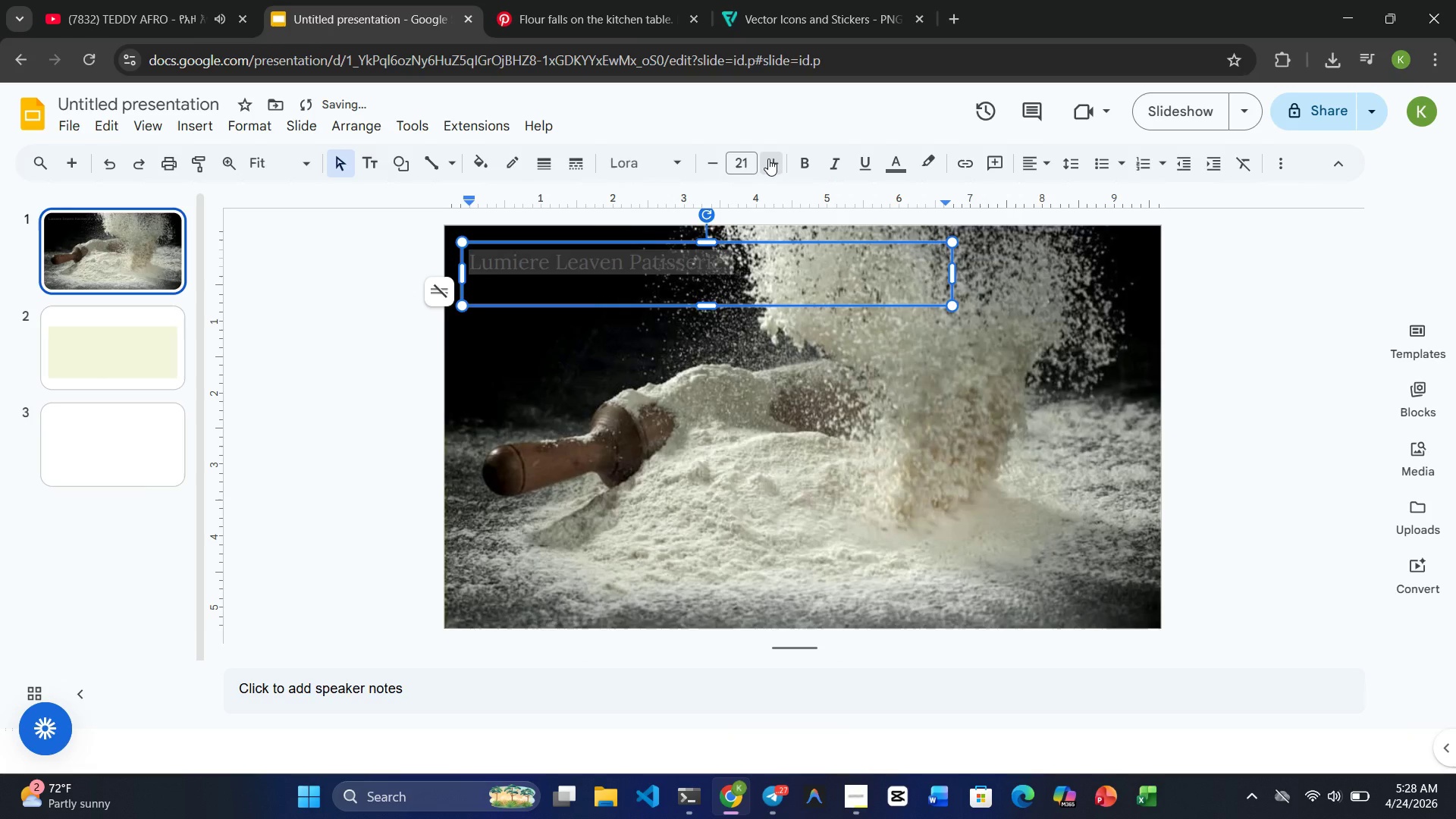 
triple_click([768, 158])
 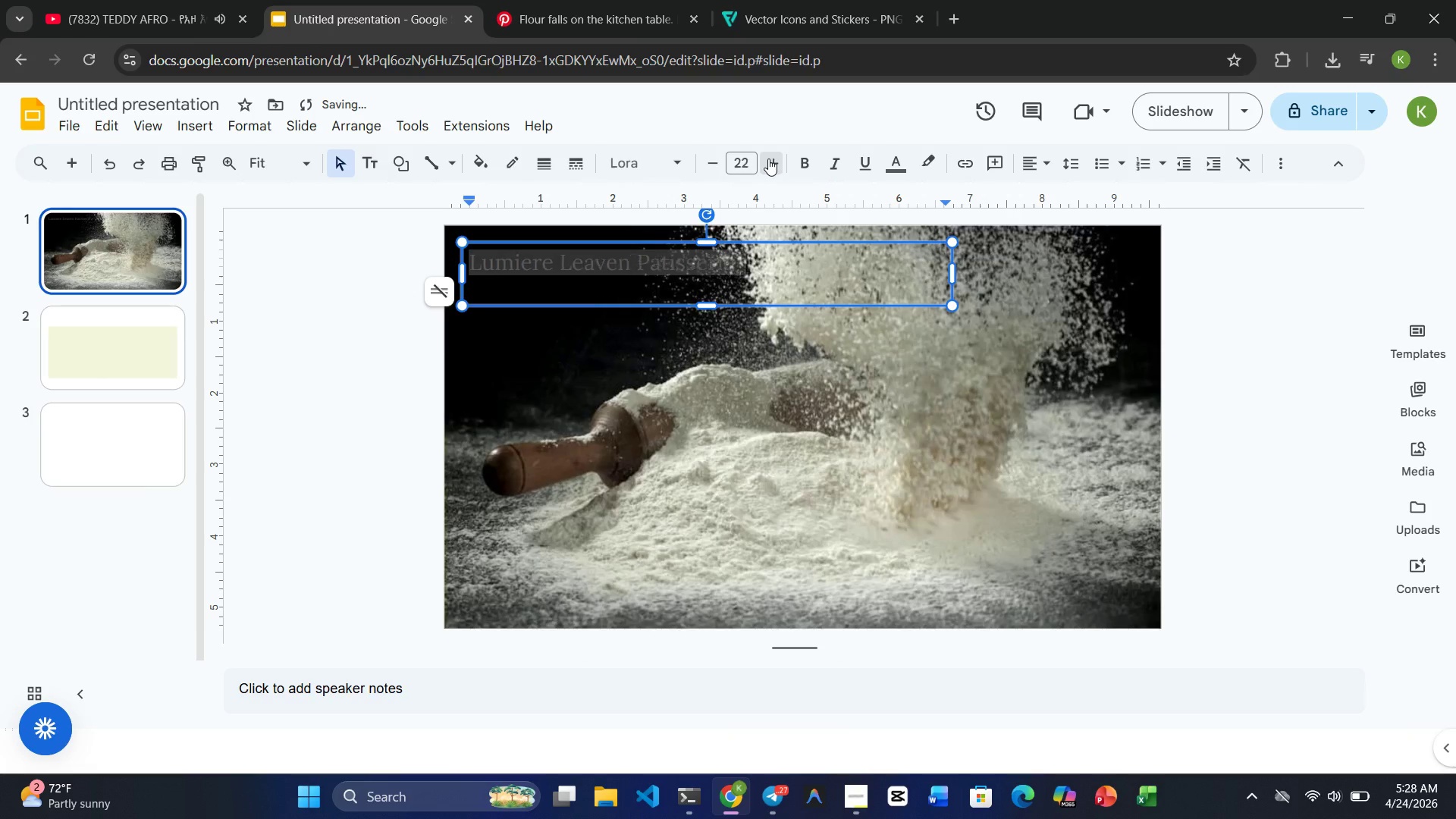 
triple_click([768, 158])
 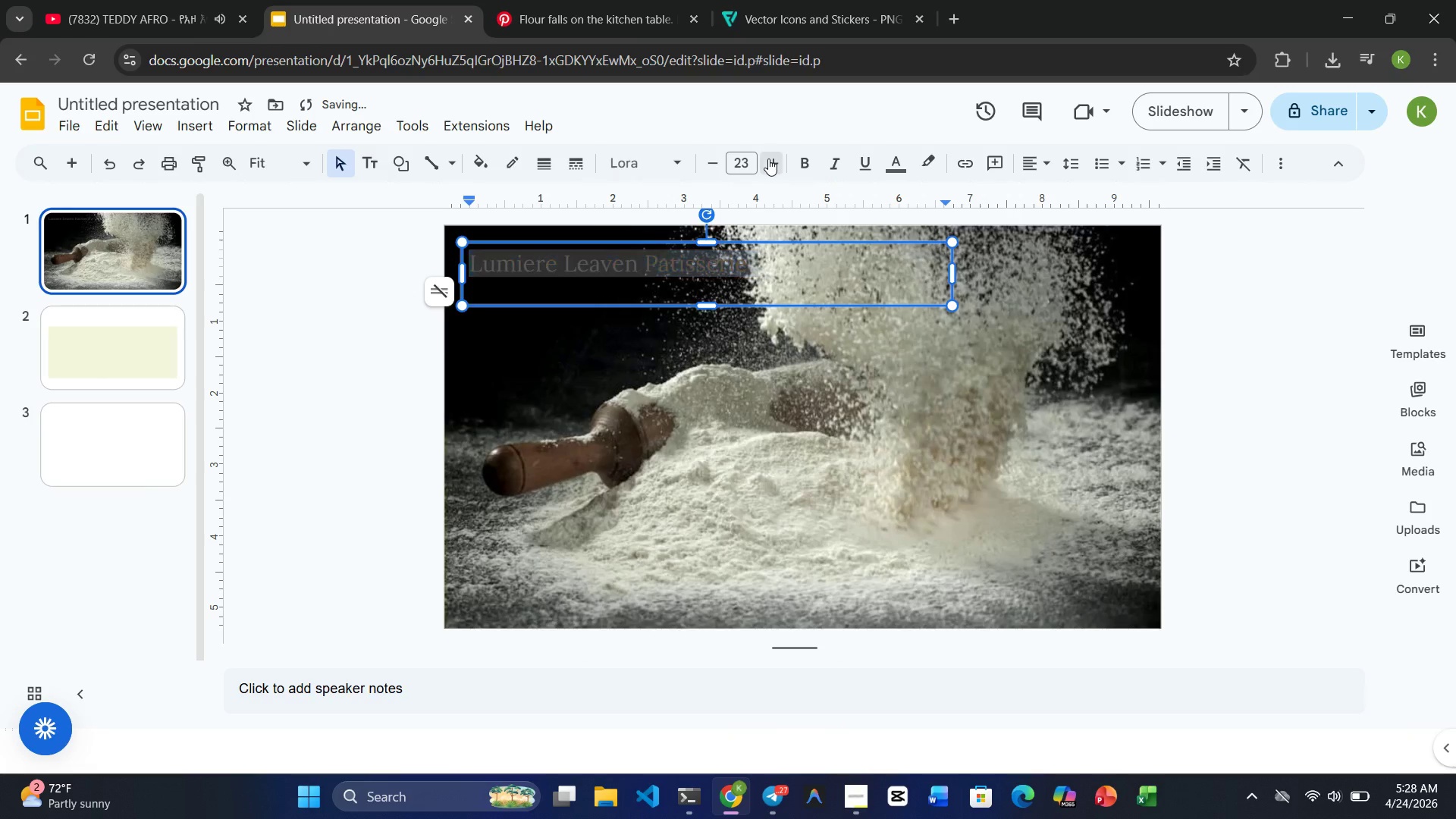 
triple_click([768, 158])
 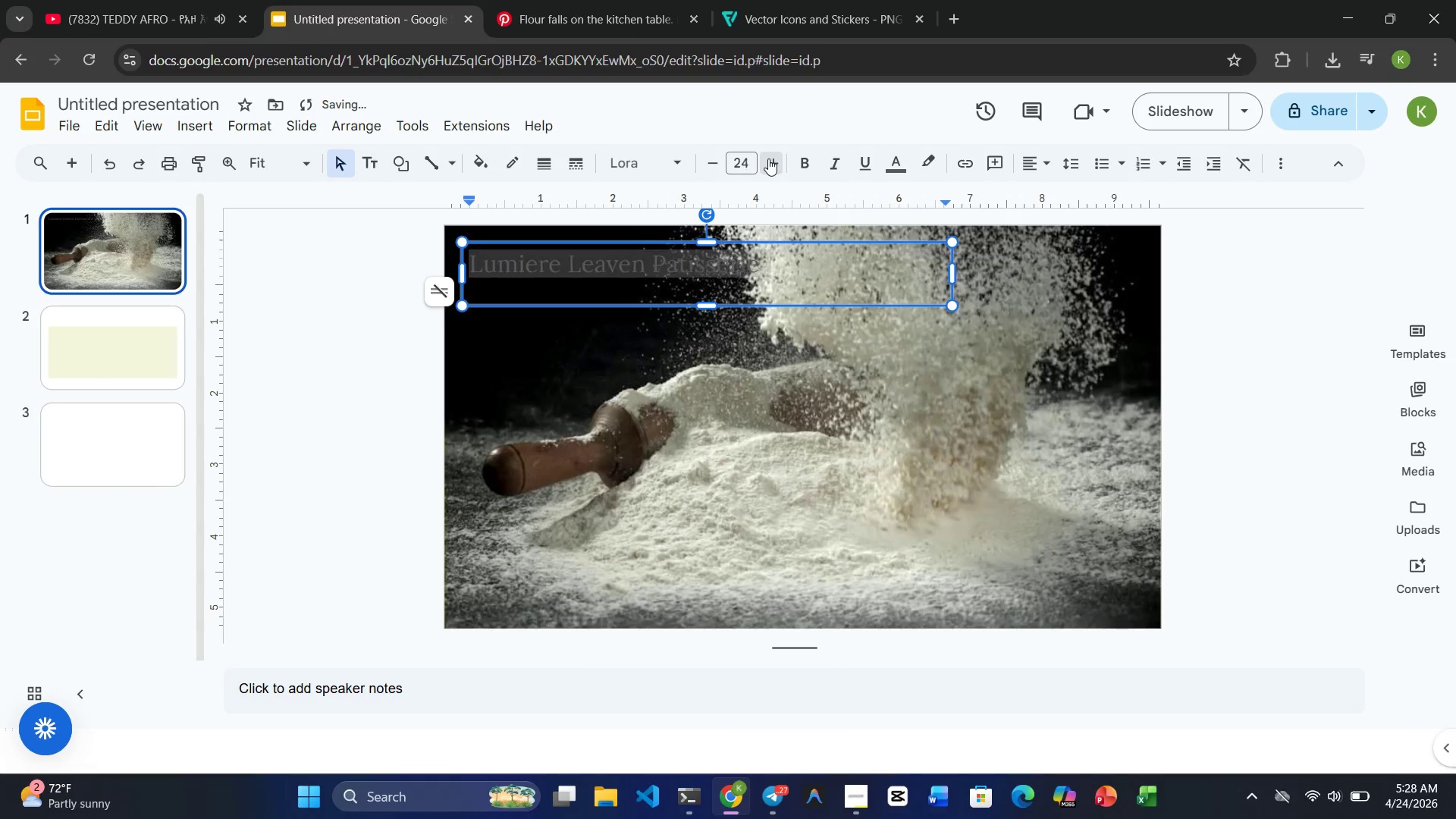 
triple_click([768, 158])
 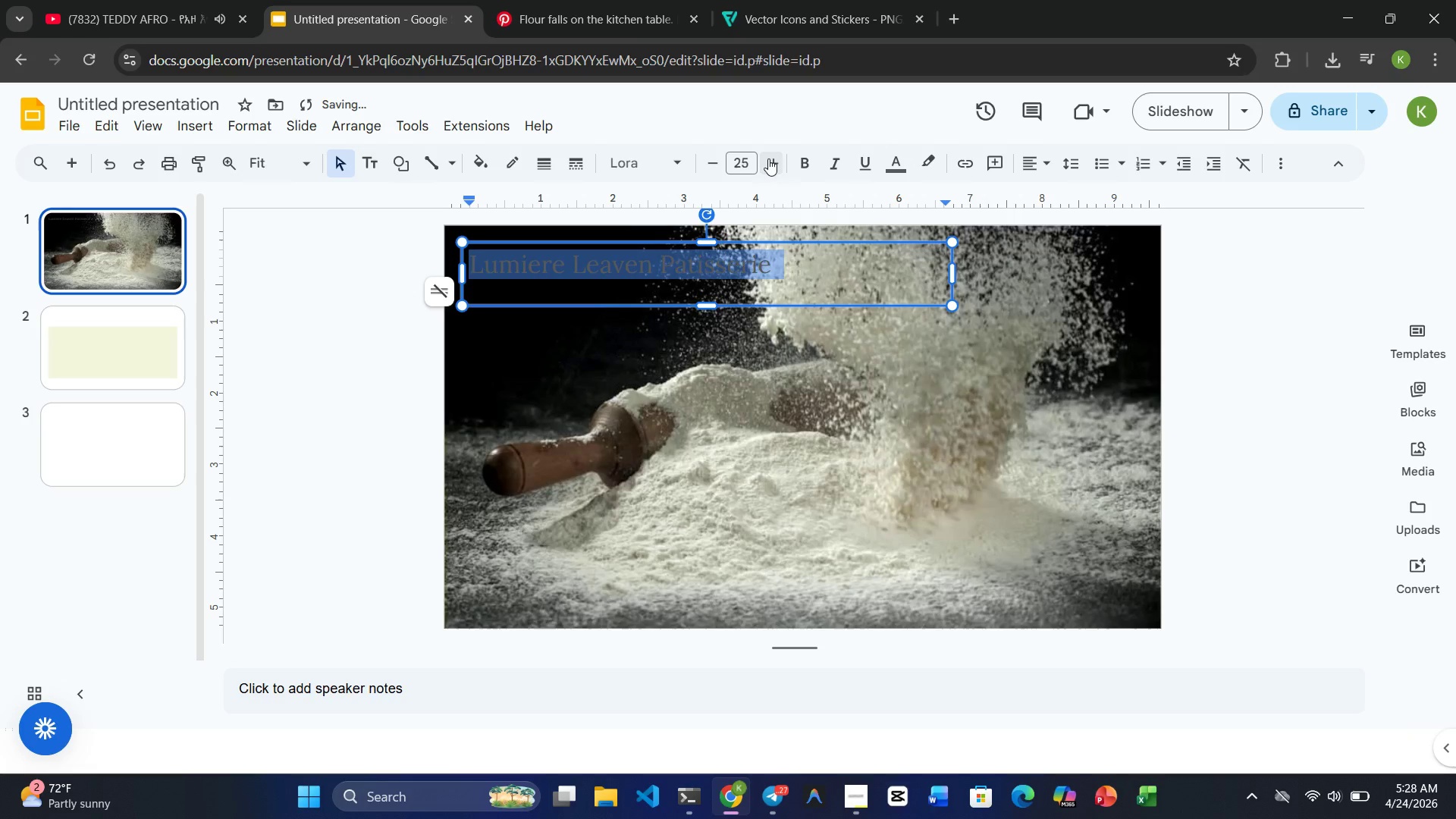 
triple_click([768, 158])
 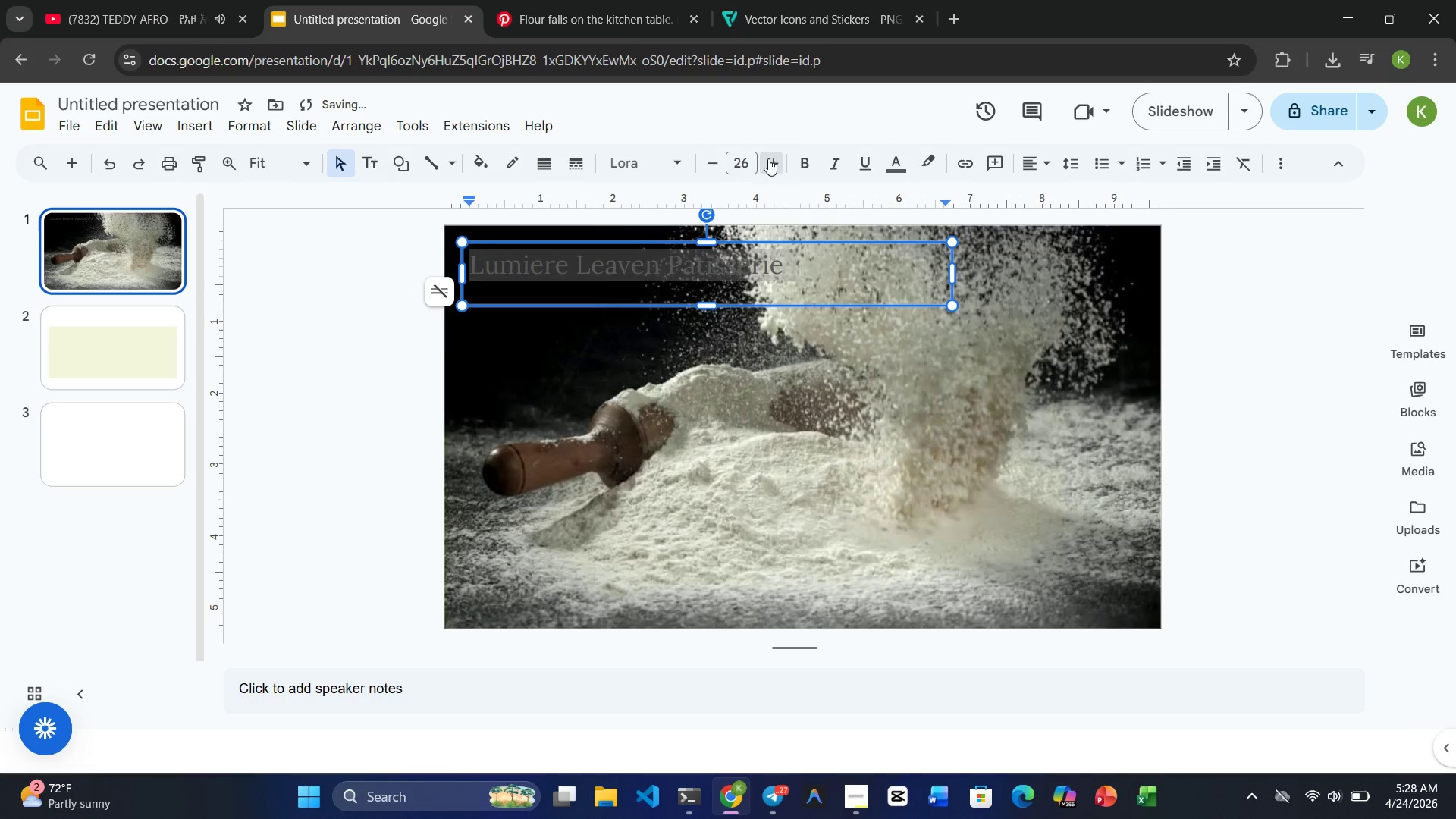 
triple_click([768, 158])
 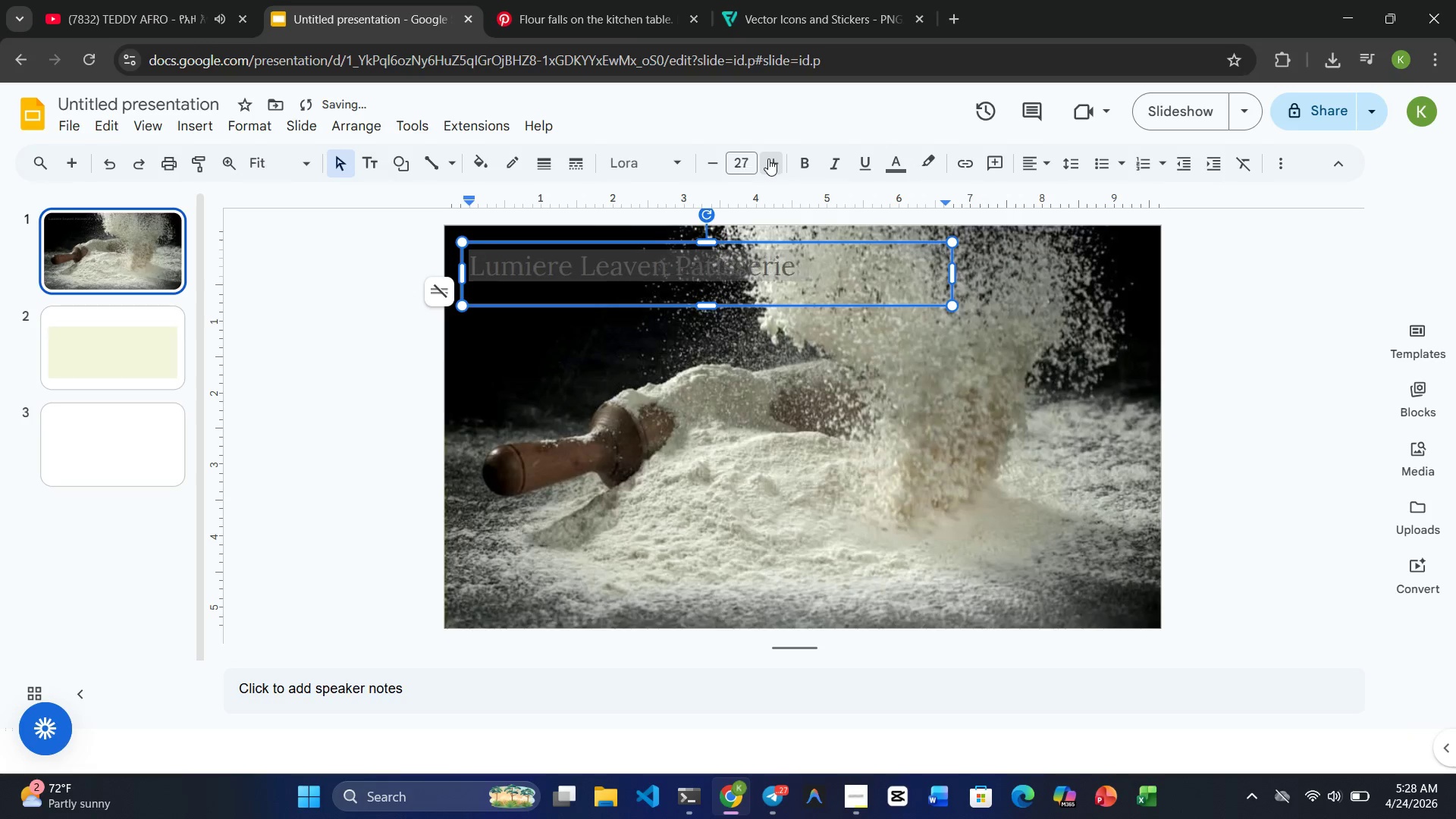 
triple_click([768, 158])
 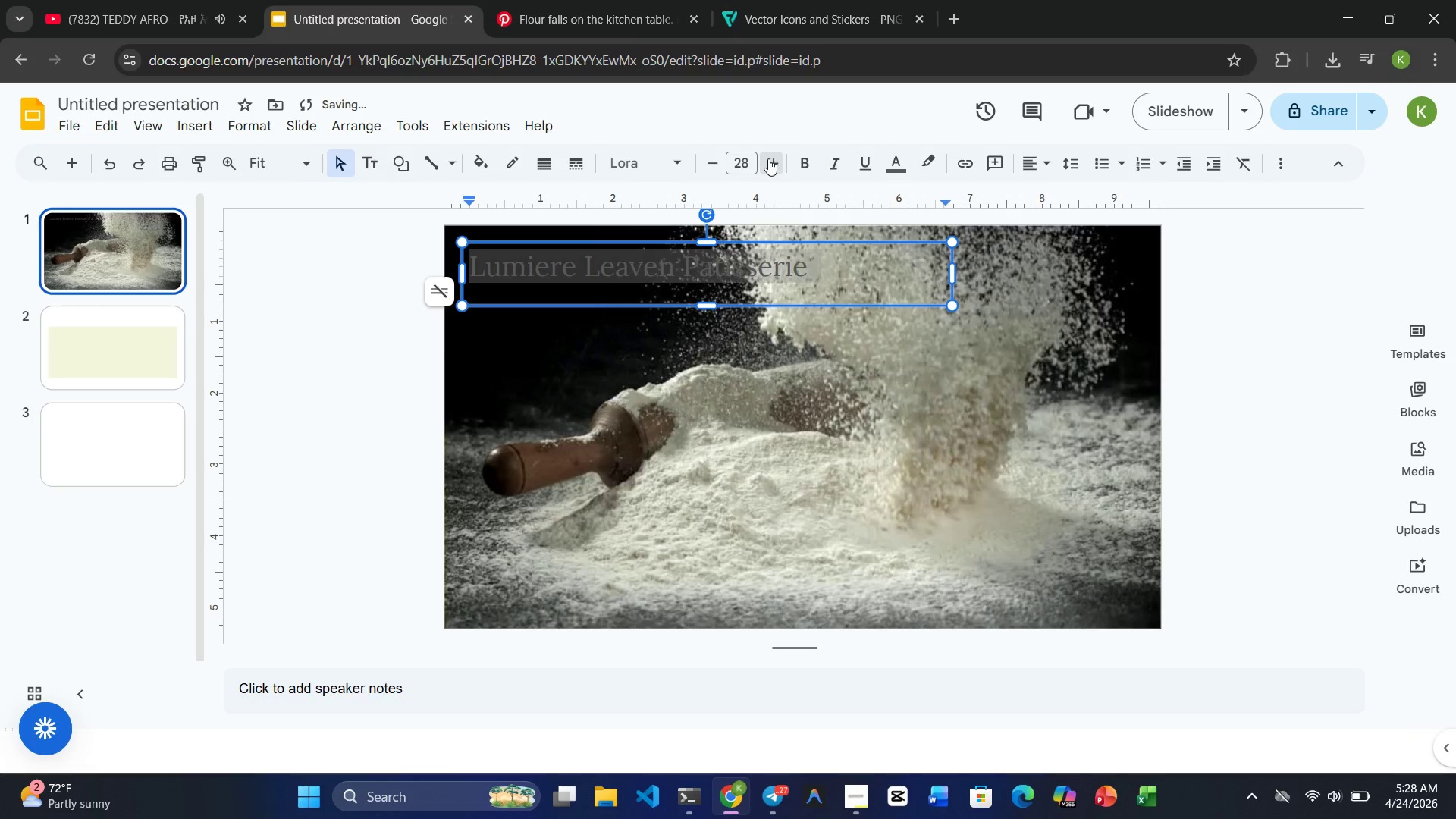 
triple_click([768, 158])
 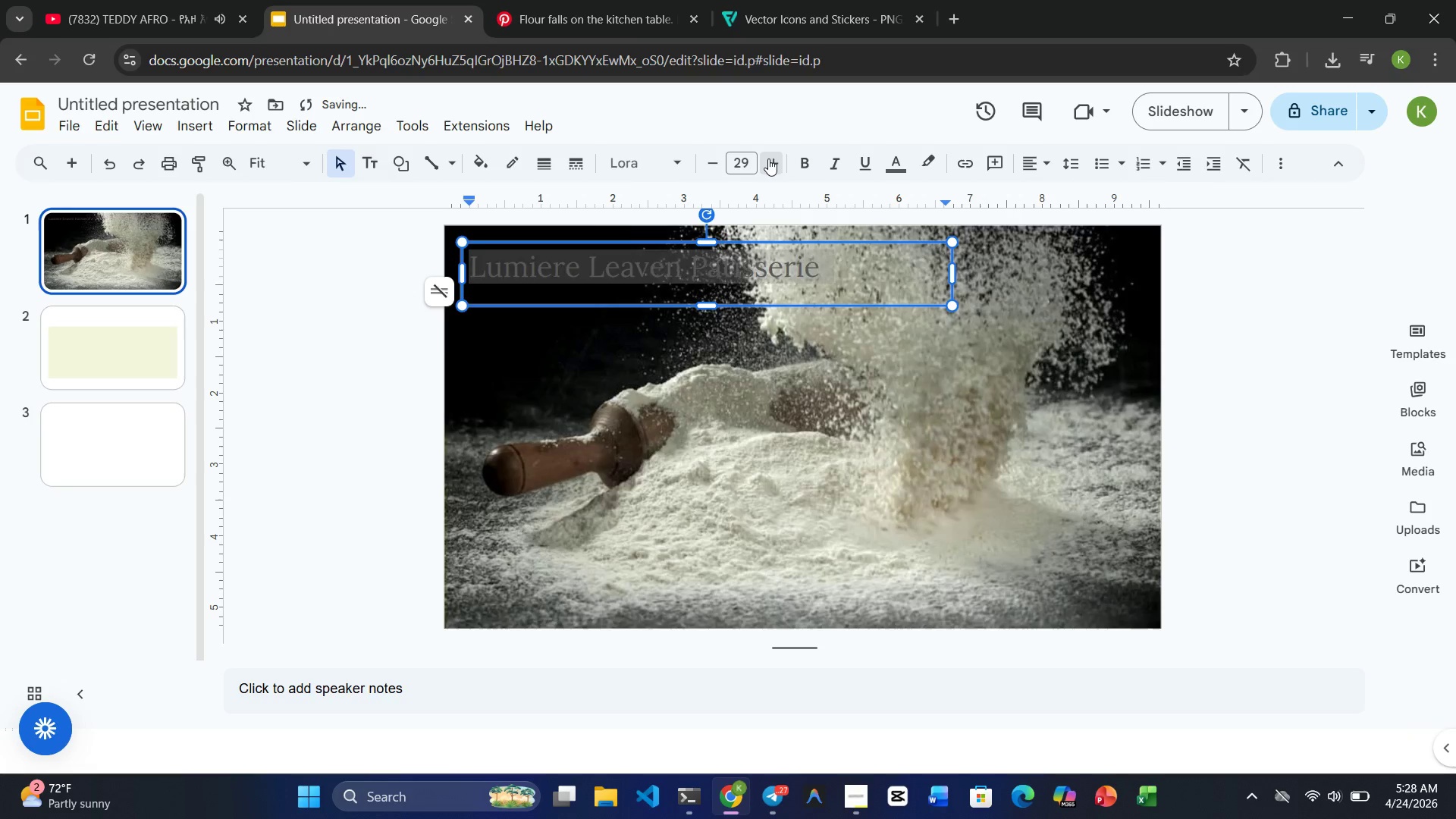 
triple_click([768, 158])
 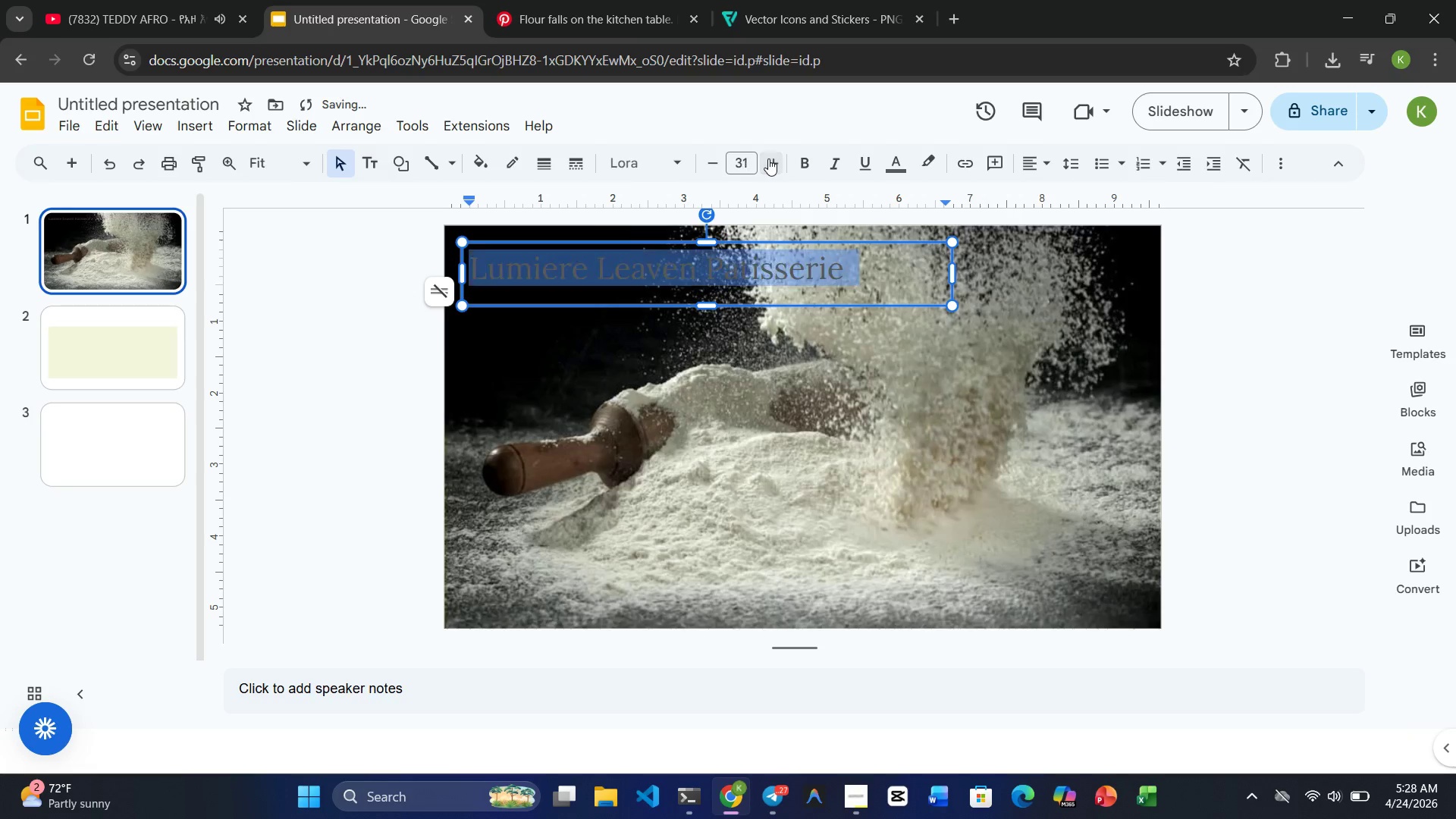 
triple_click([768, 158])
 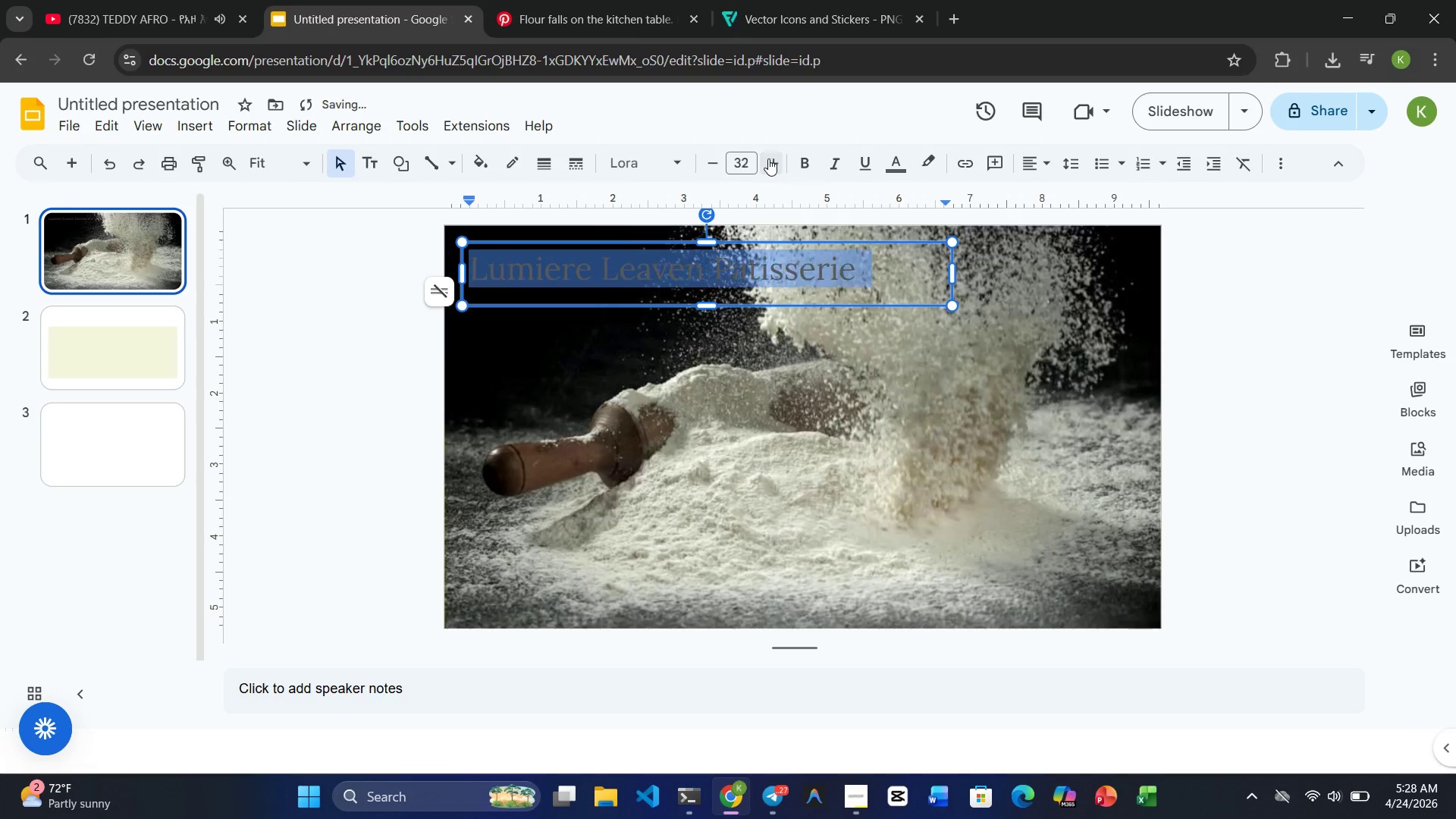 
triple_click([768, 158])
 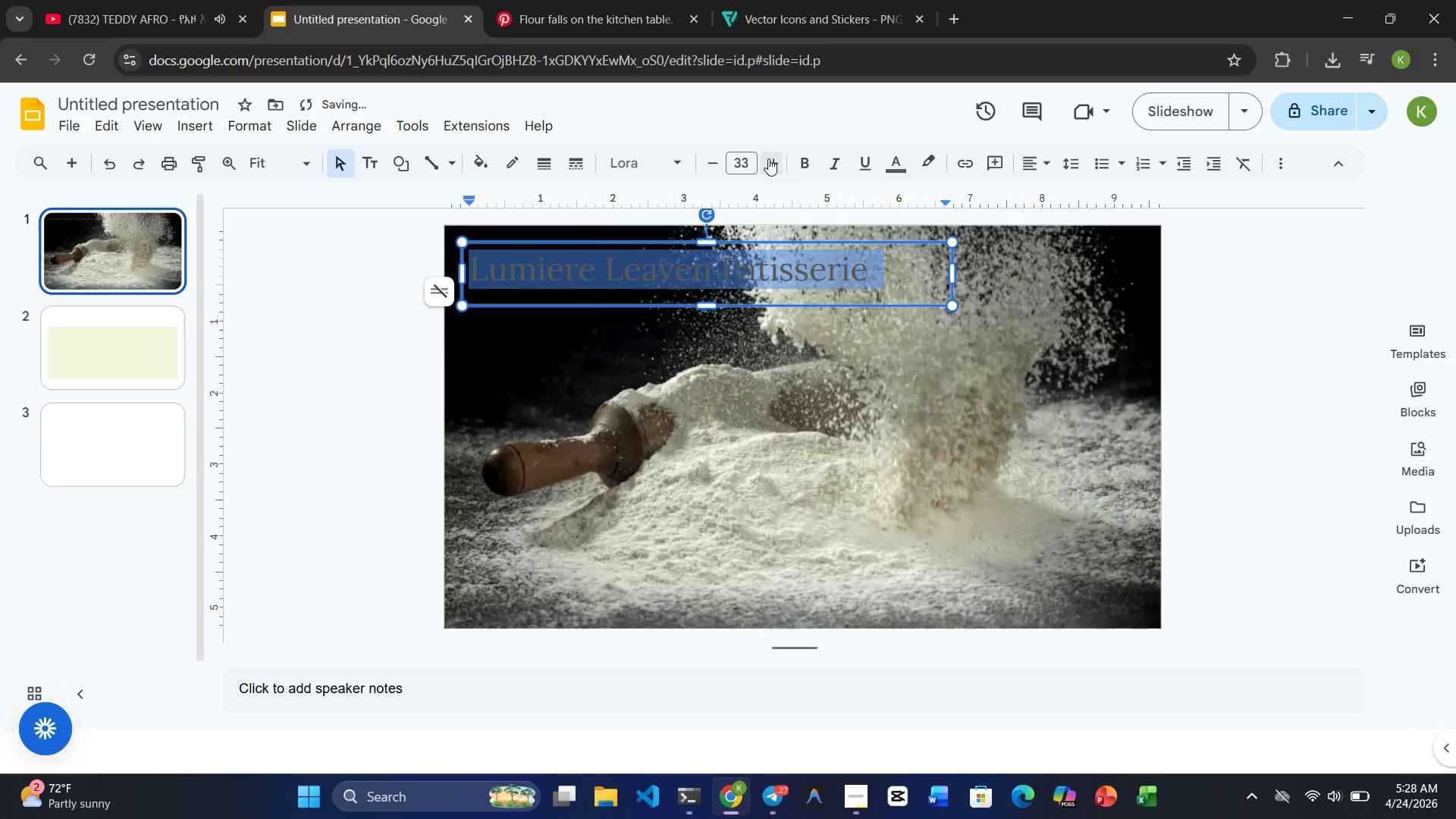 
triple_click([768, 158])
 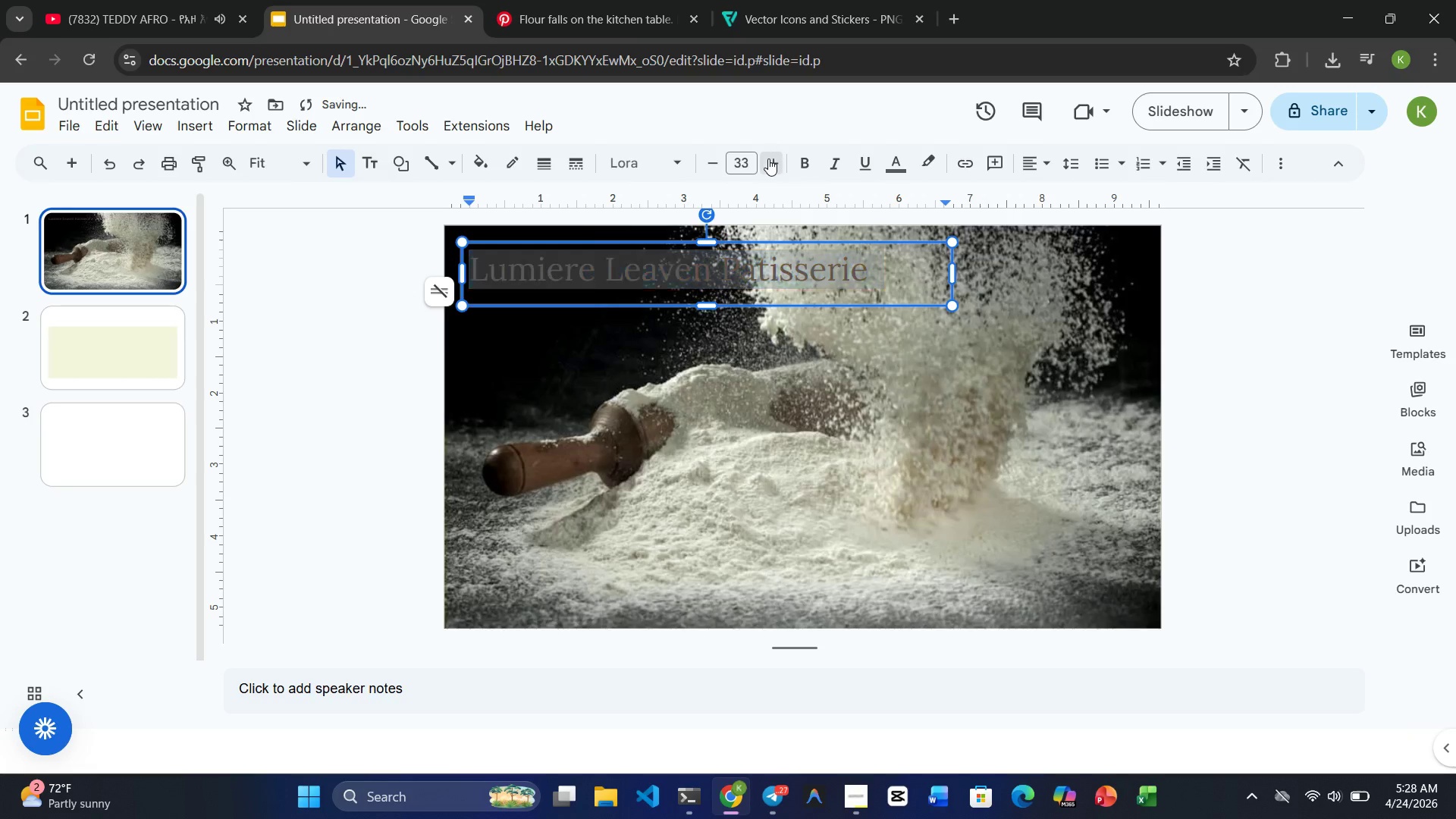 
triple_click([768, 158])
 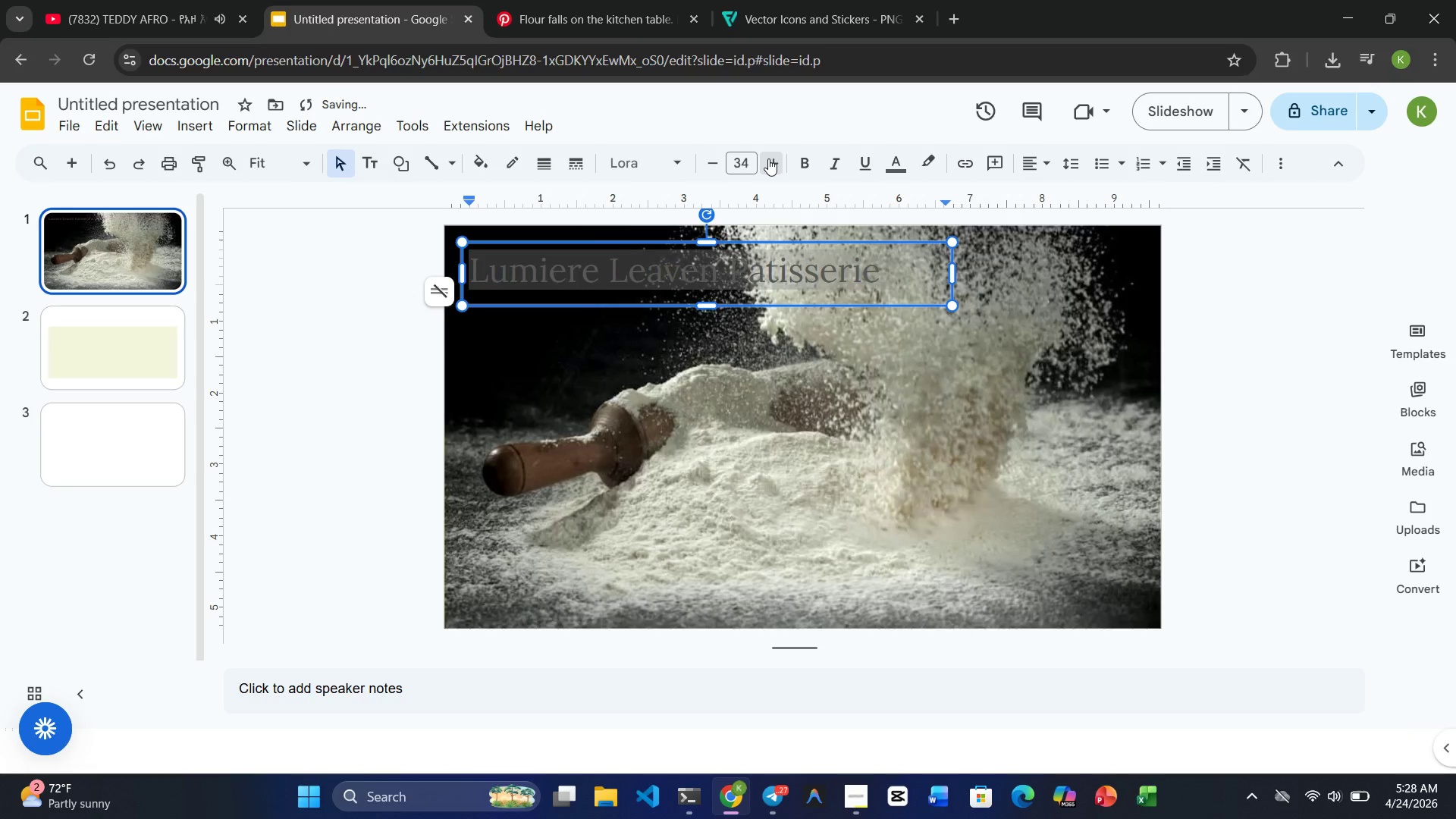 
triple_click([768, 158])
 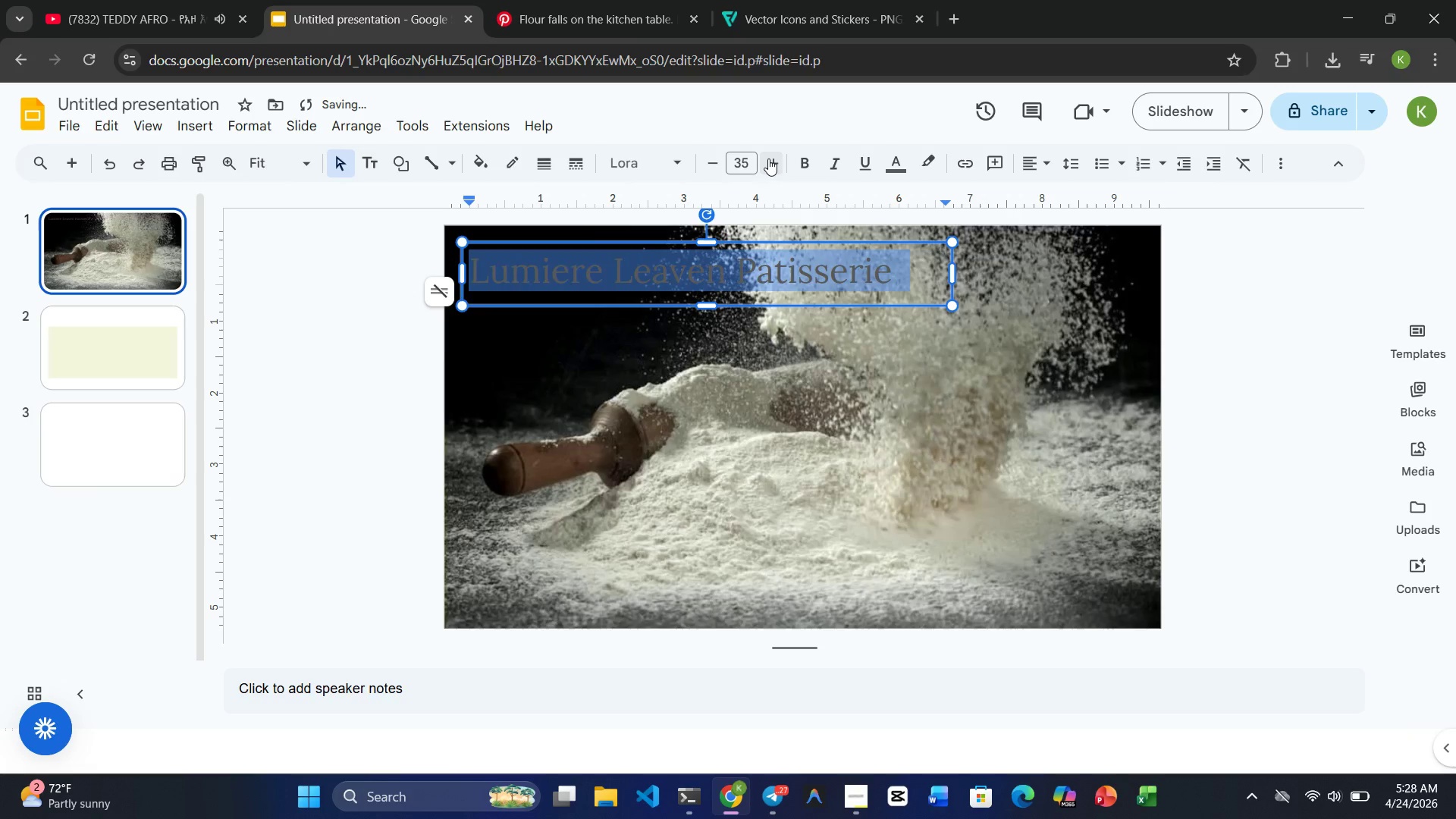 
triple_click([768, 158])
 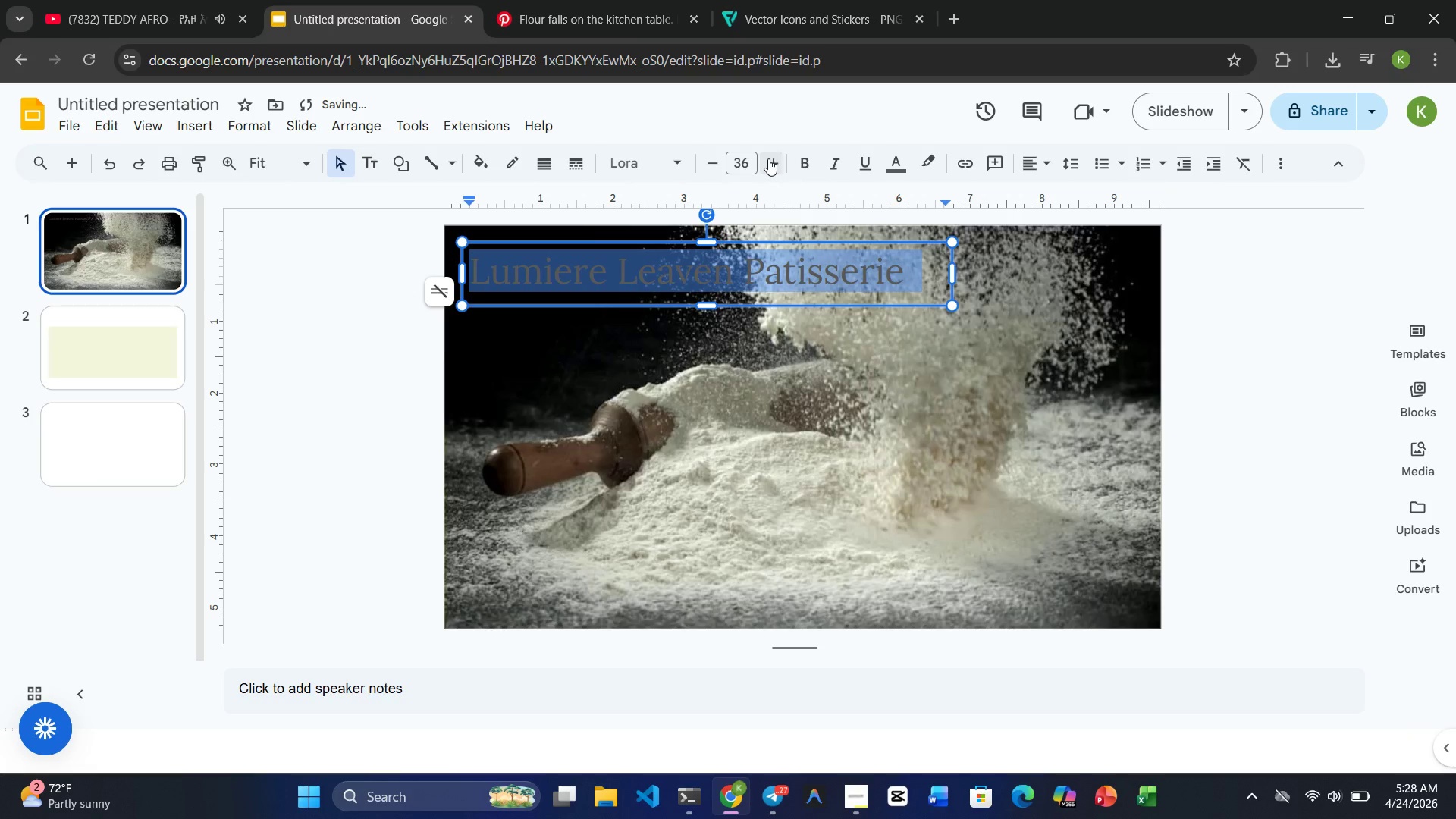 
left_click([768, 158])
 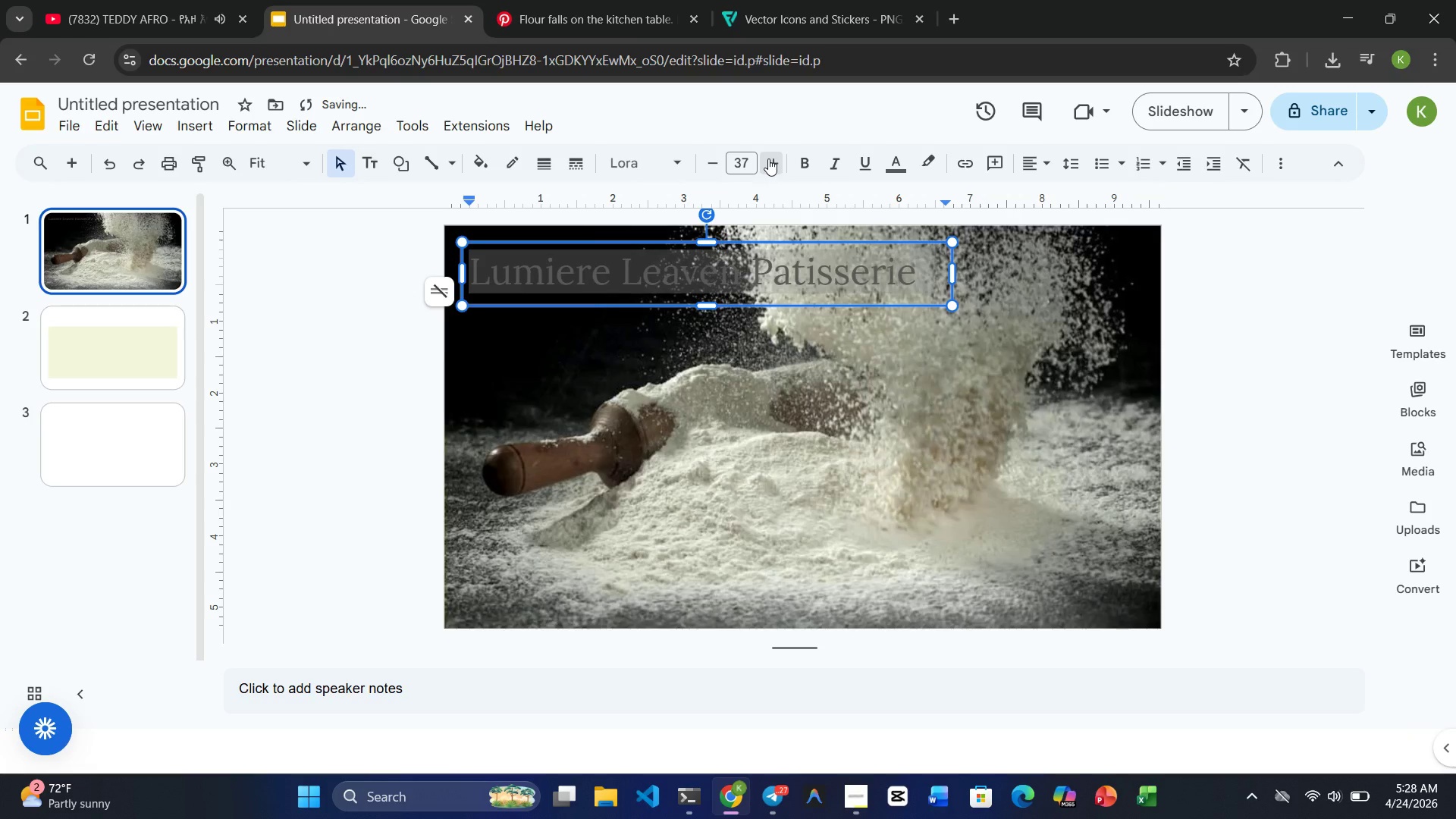 
double_click([768, 158])
 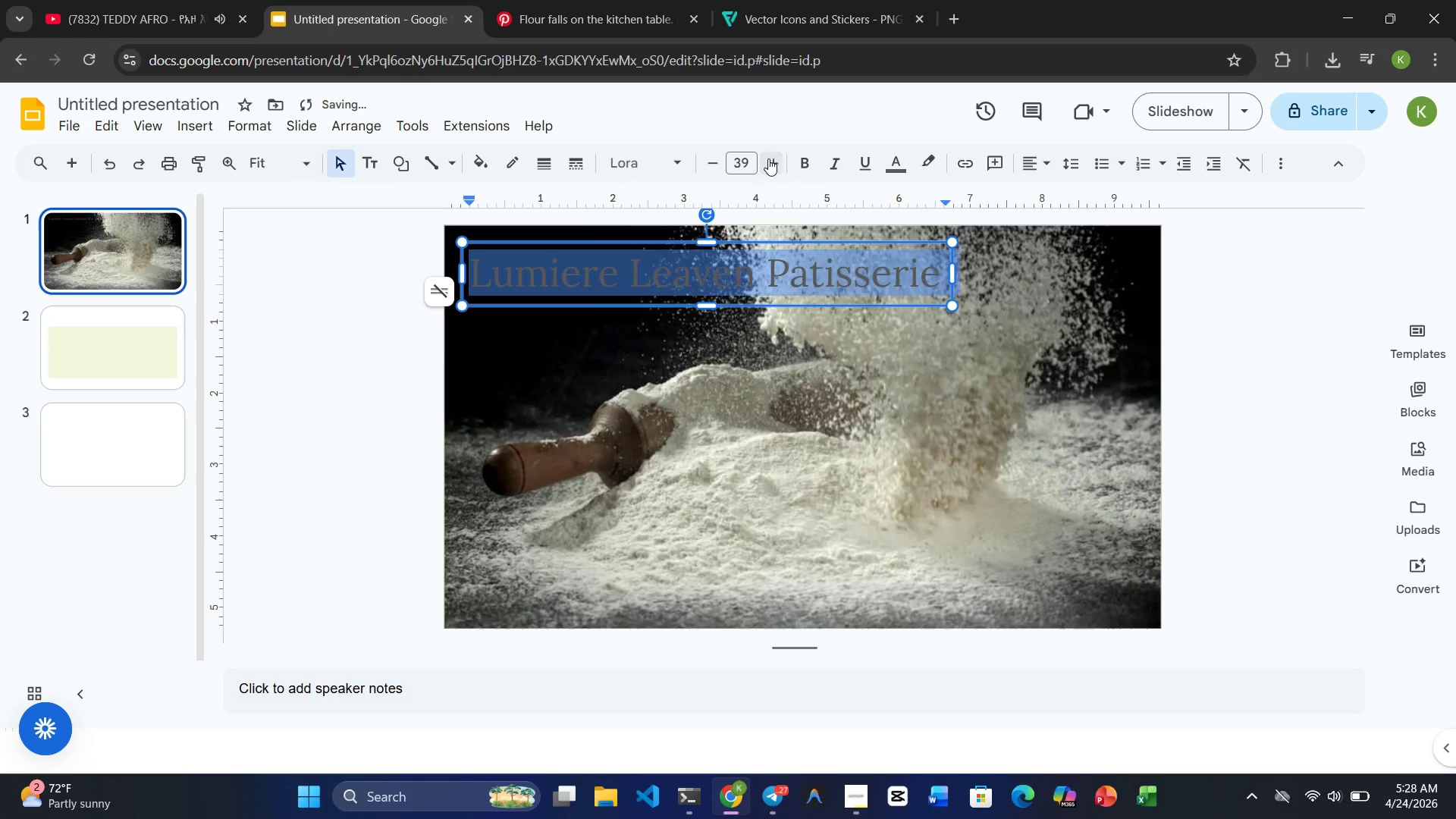 
left_click([768, 158])
 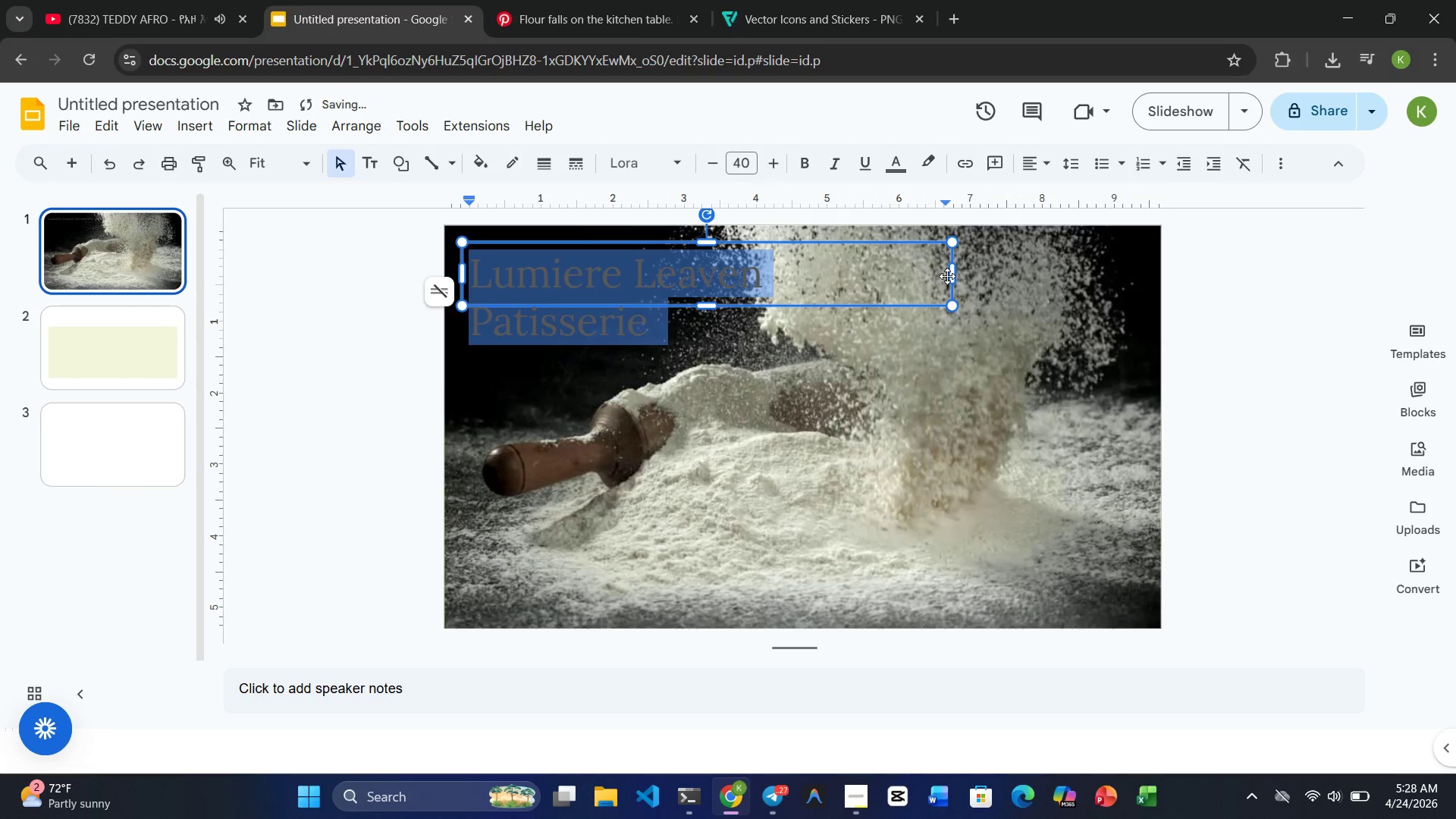 
left_click([950, 276])
 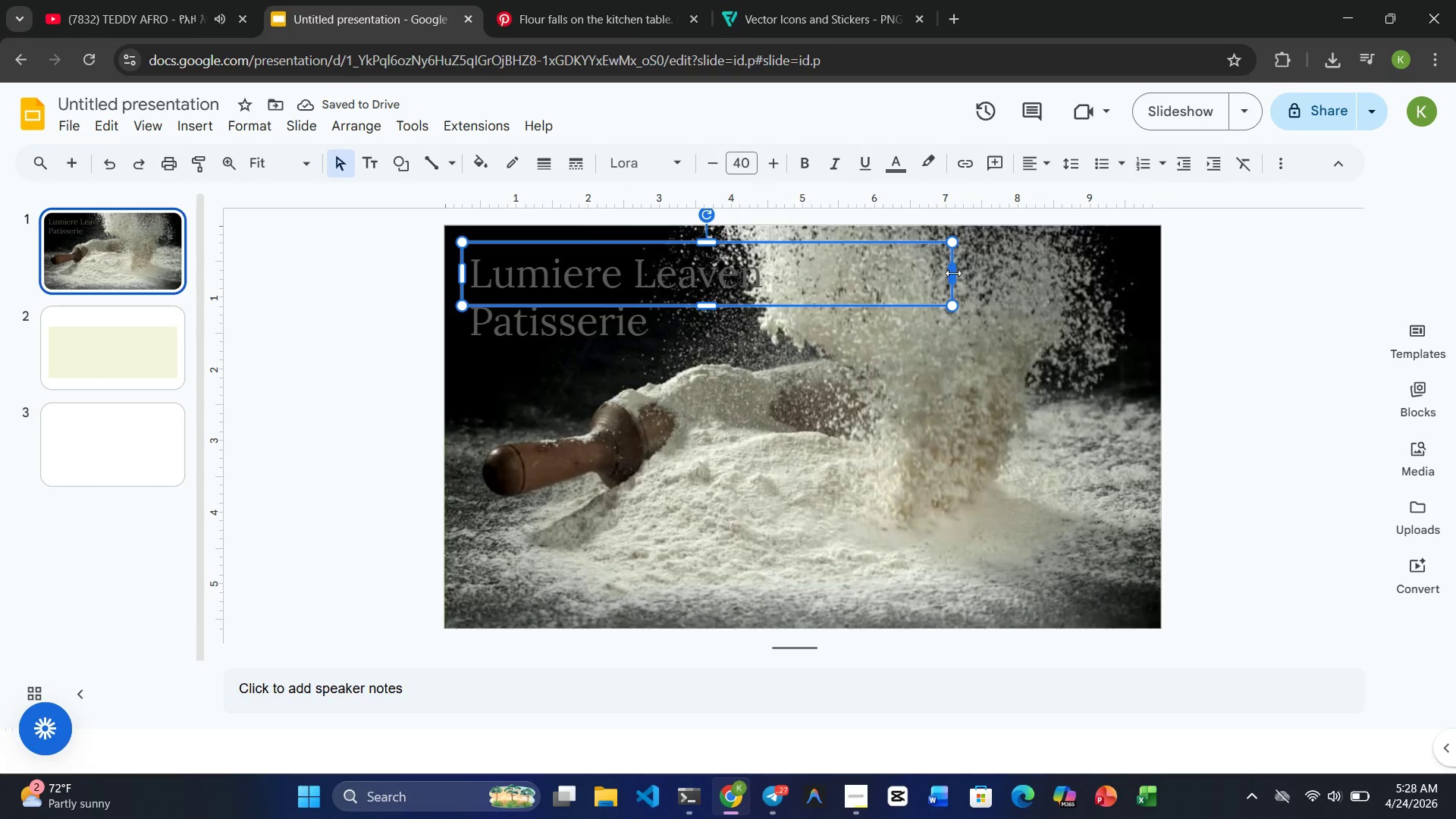 
left_click_drag(start_coordinate=[952, 273], to_coordinate=[1000, 271])
 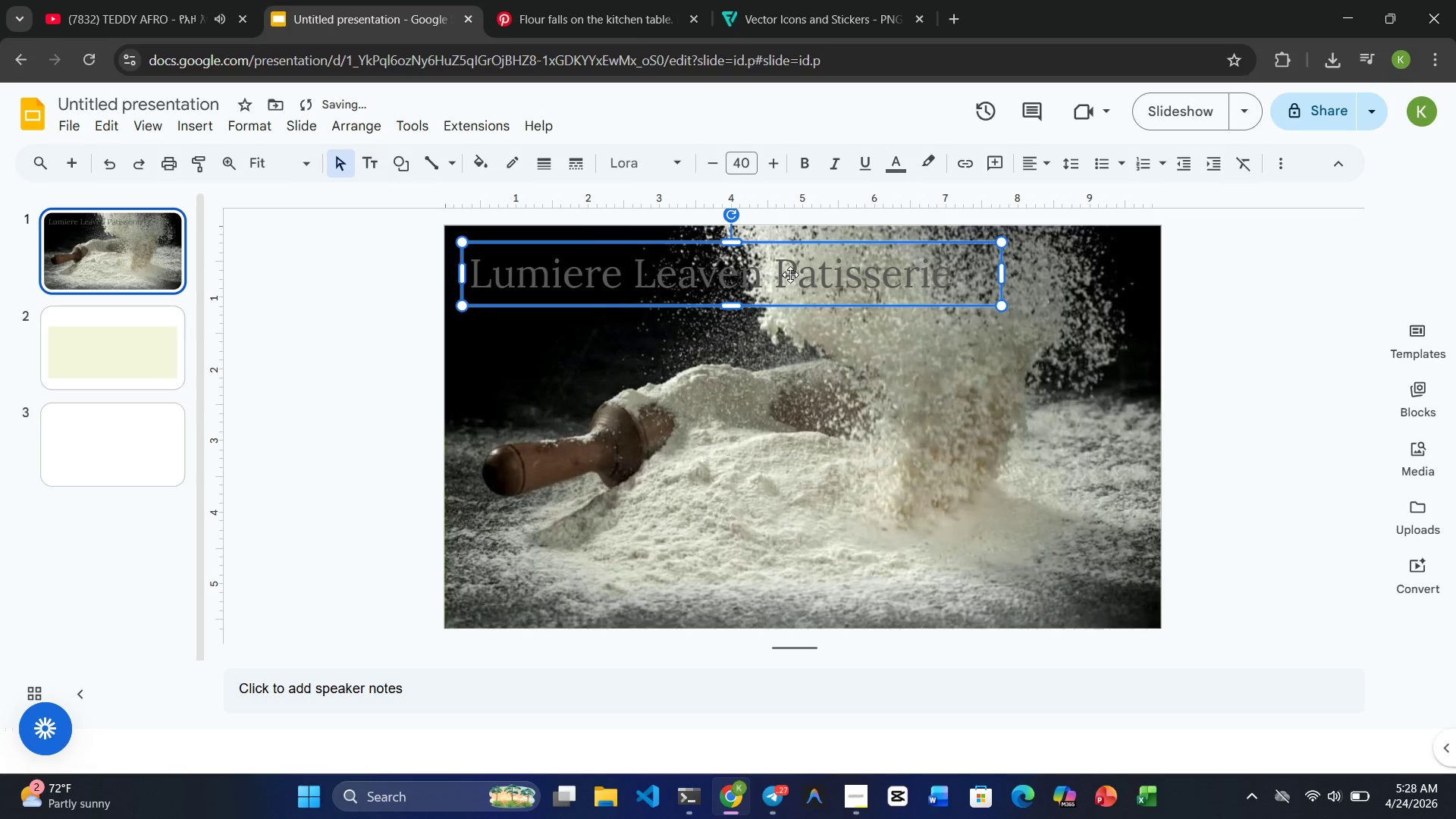 
double_click([790, 275])
 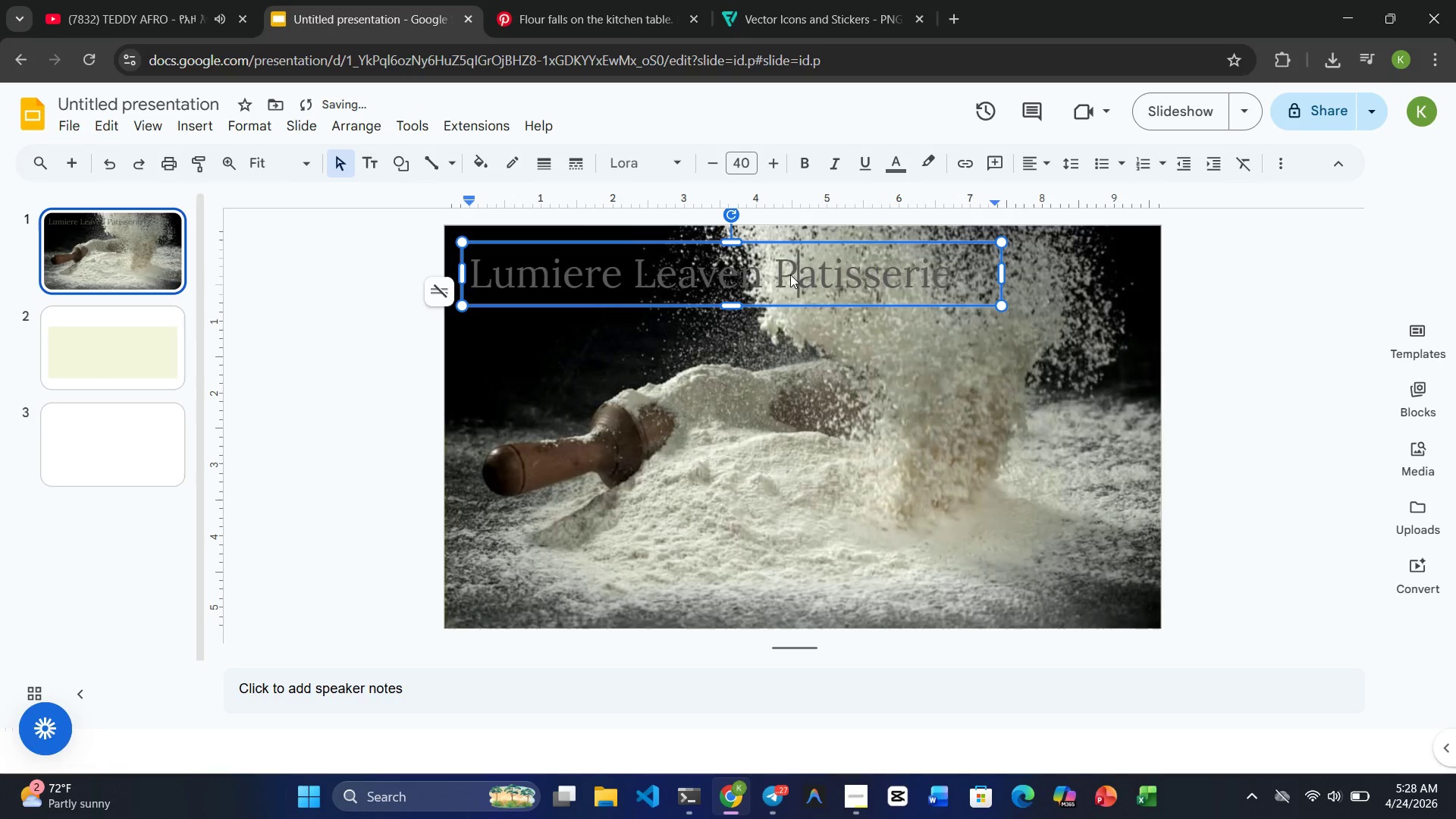 
triple_click([790, 275])
 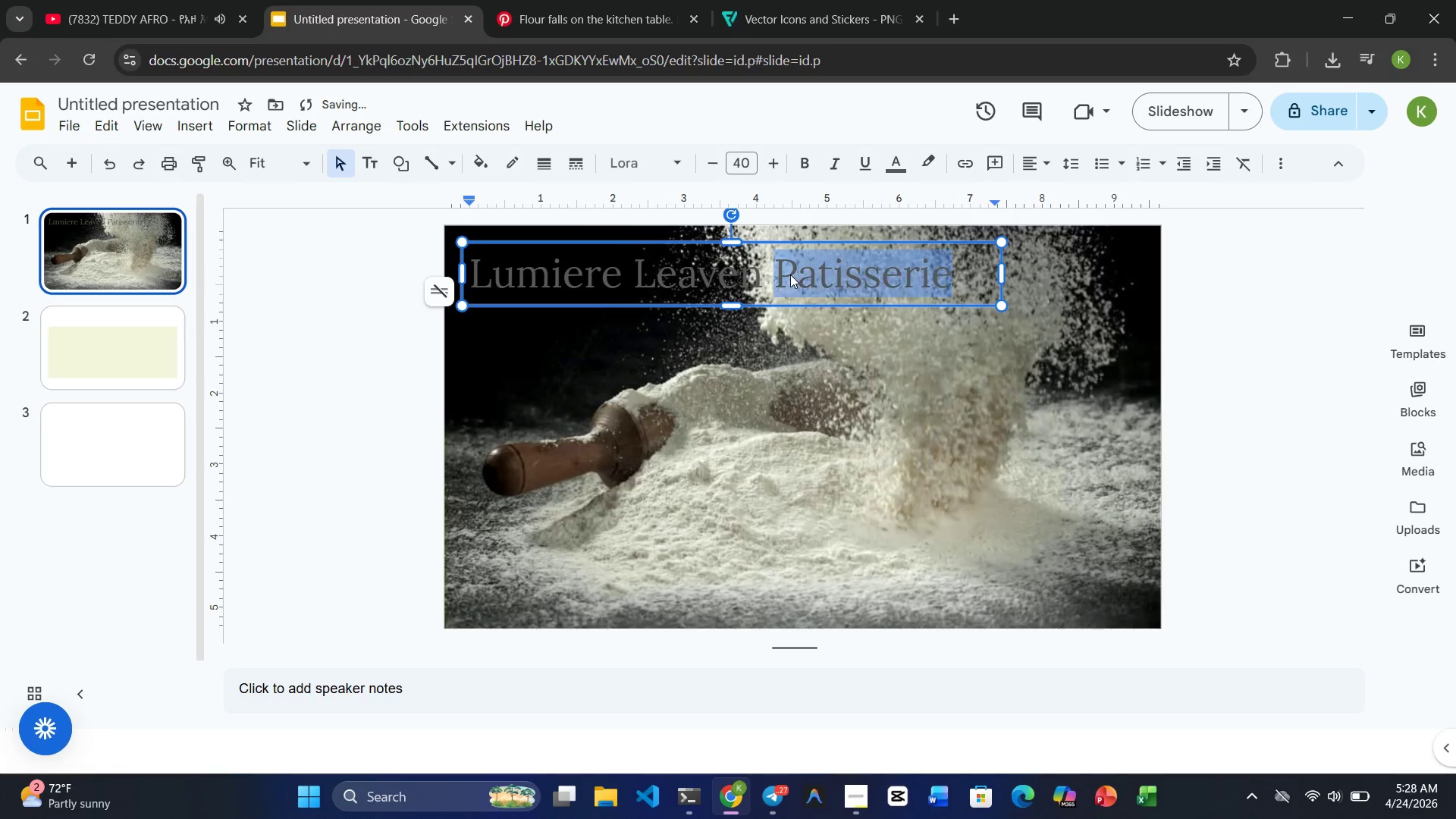 
triple_click([790, 275])
 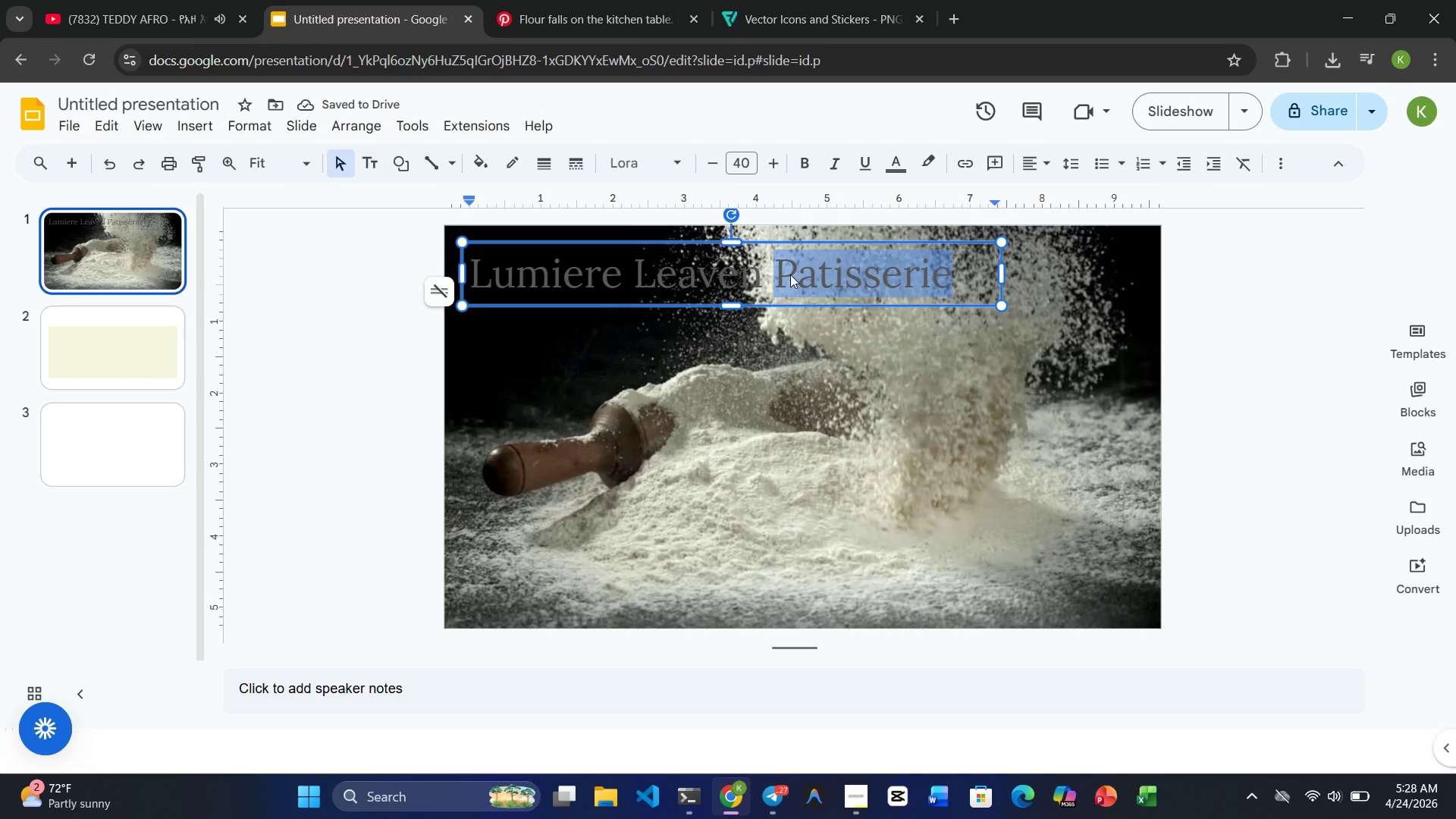 
double_click([790, 275])
 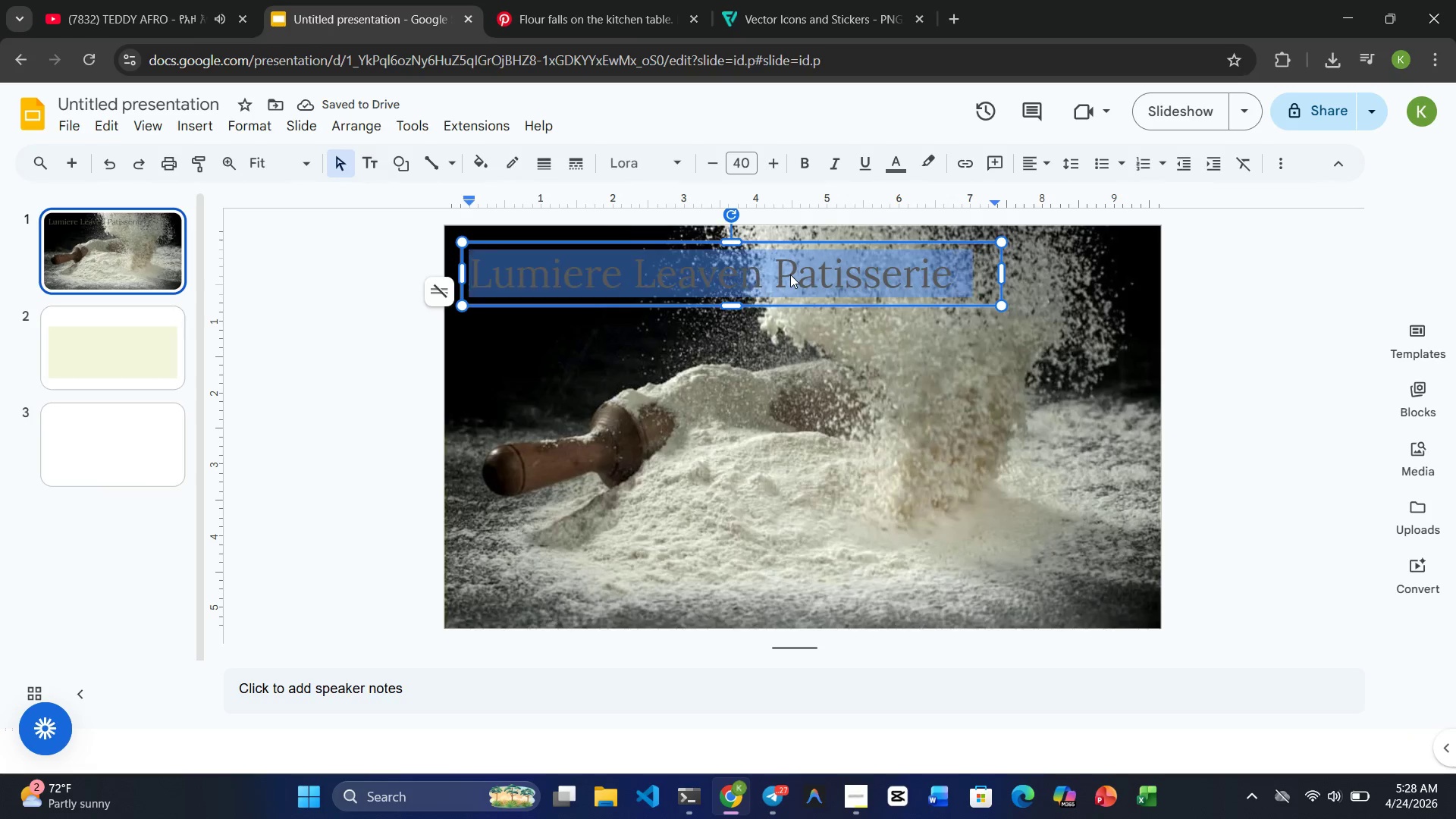 
triple_click([790, 275])
 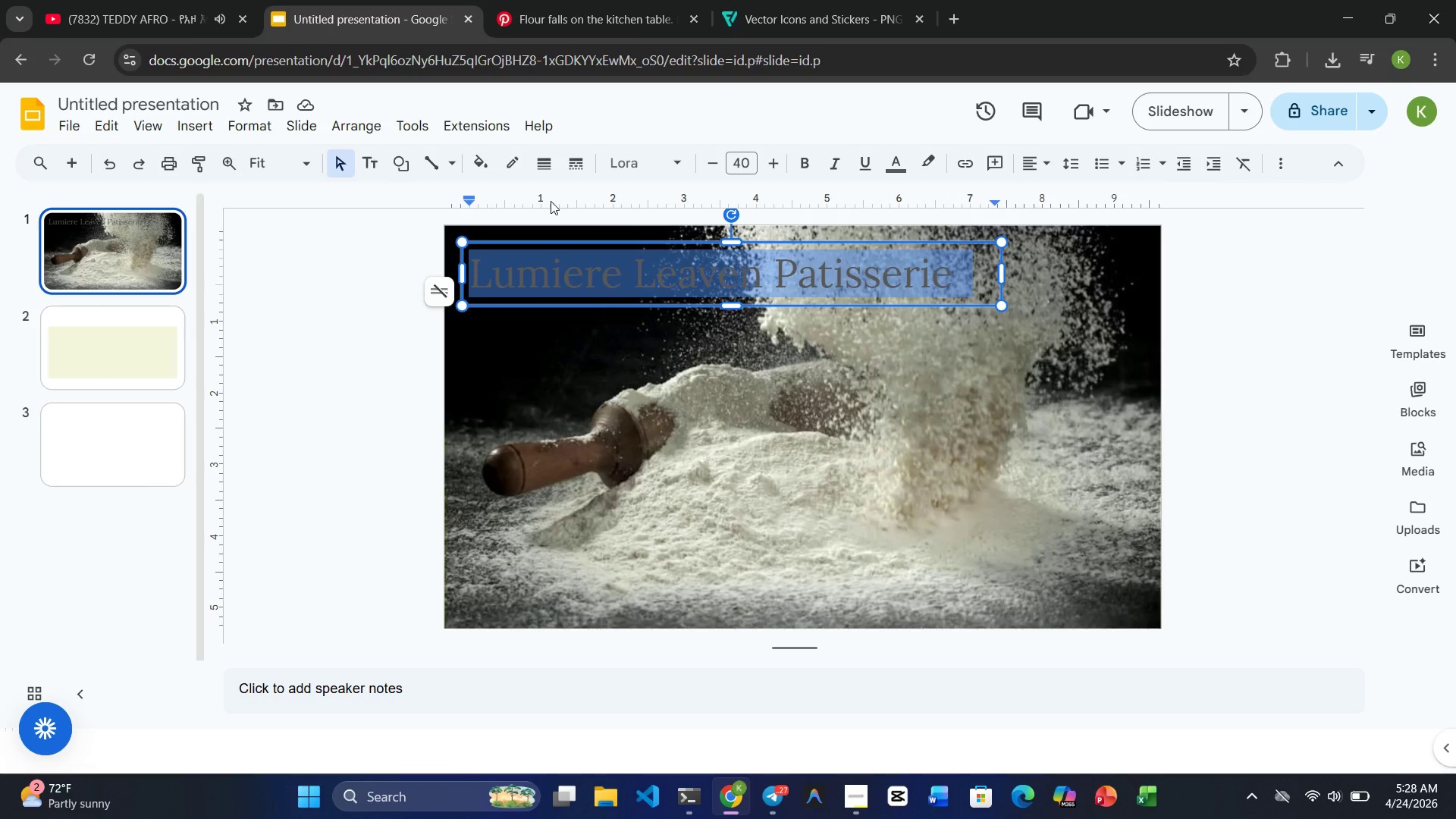 
wait(5.28)
 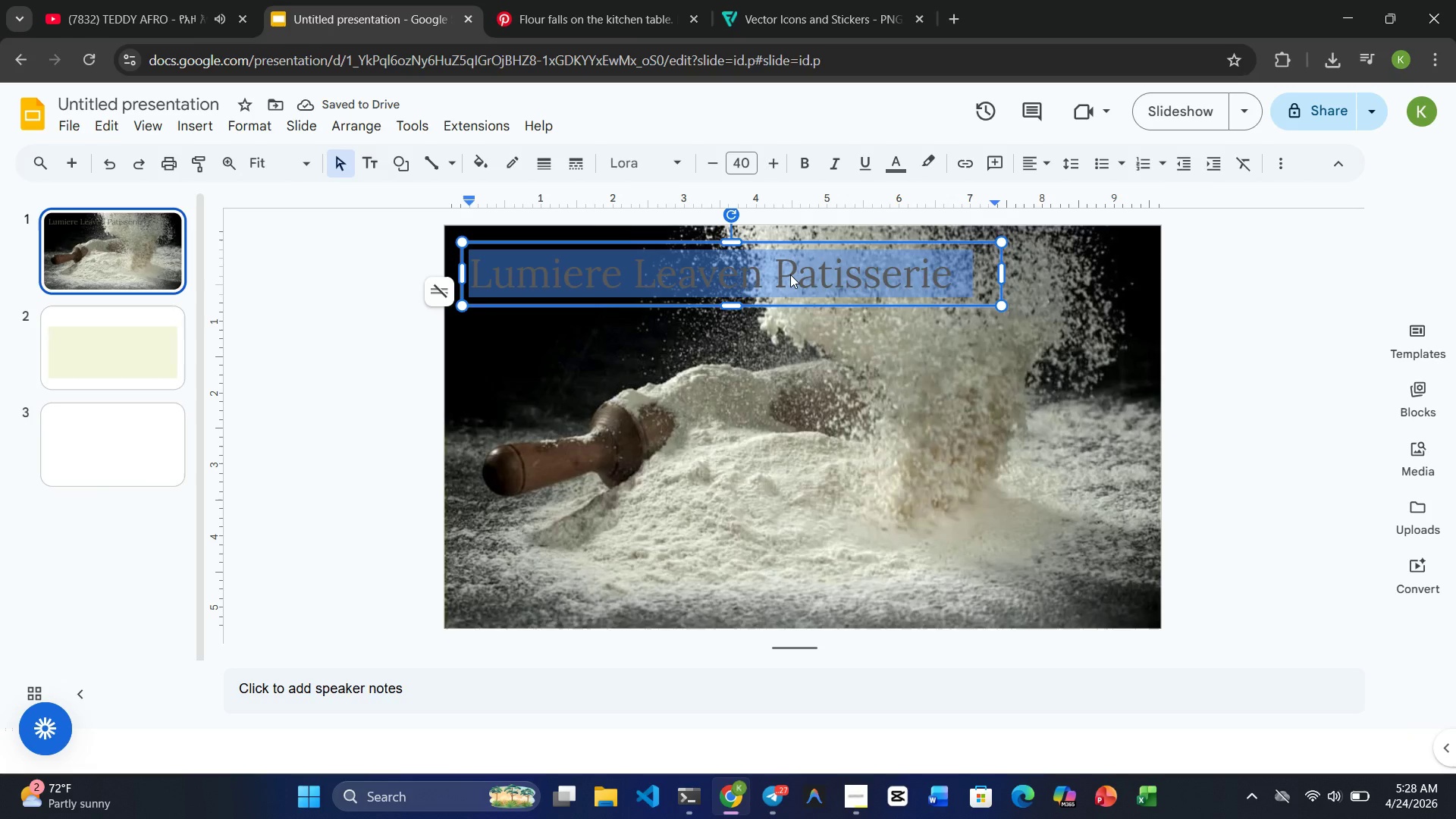 
left_click([477, 168])
 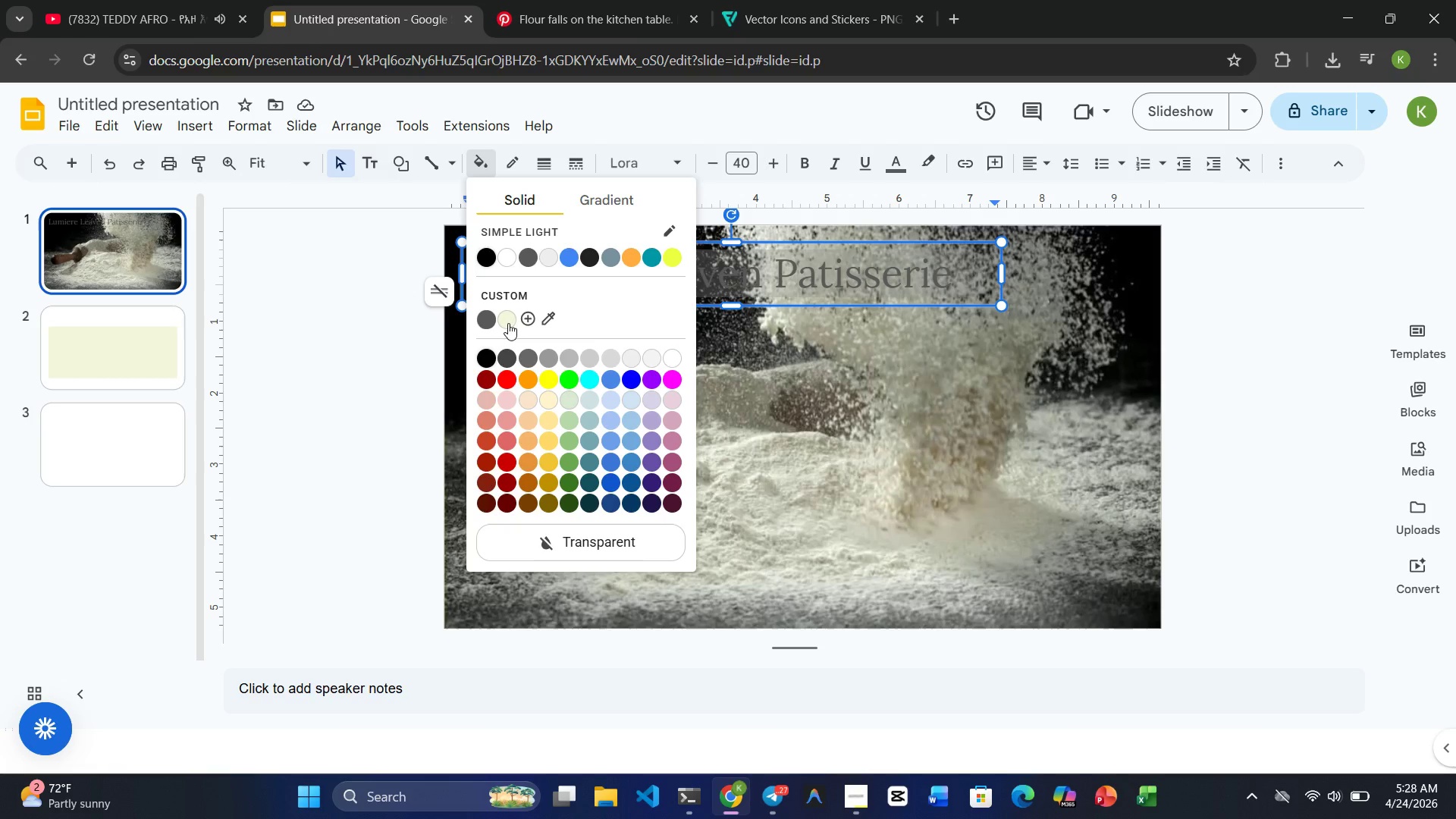 
left_click([503, 315])
 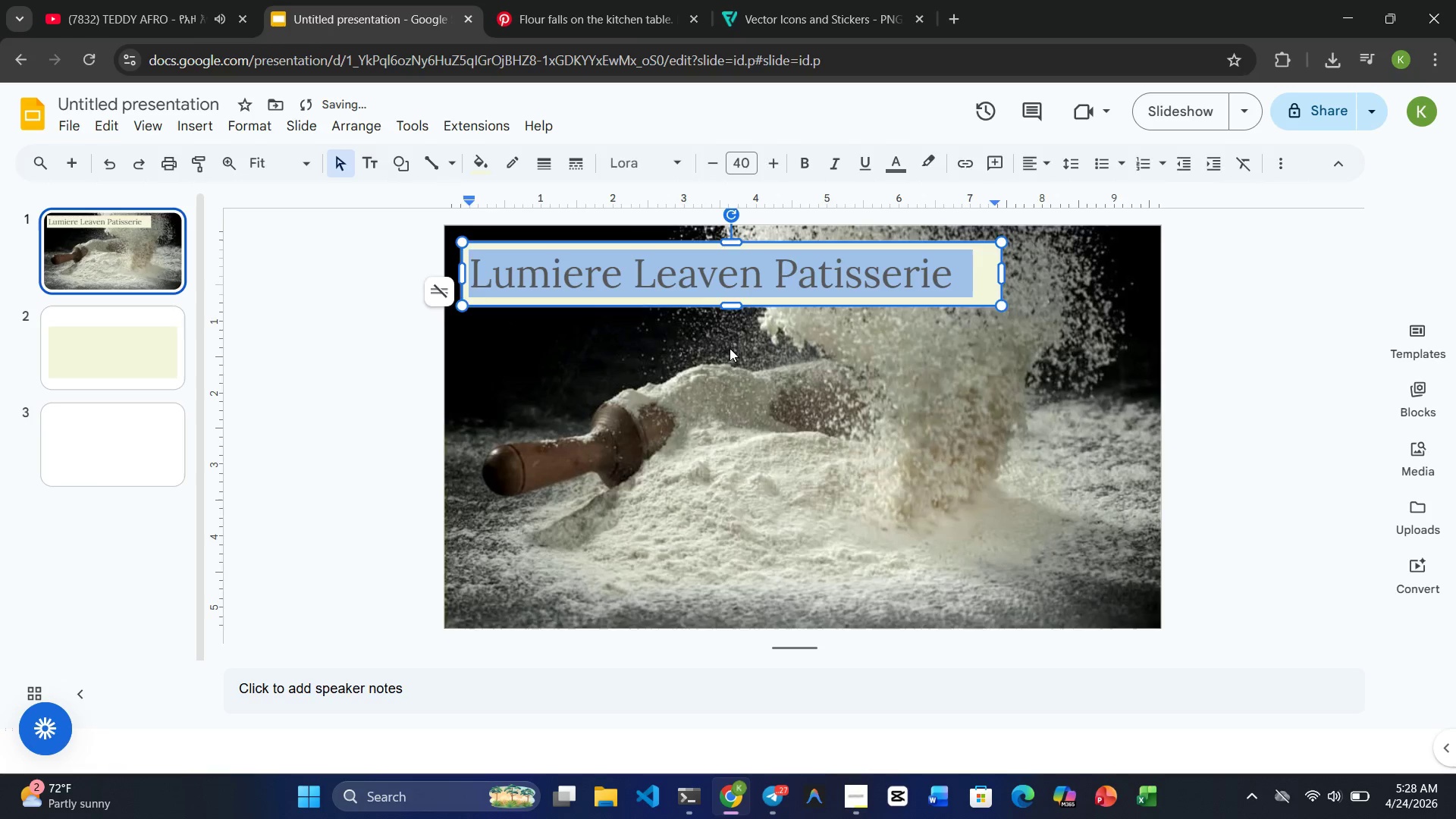 
left_click([733, 350])
 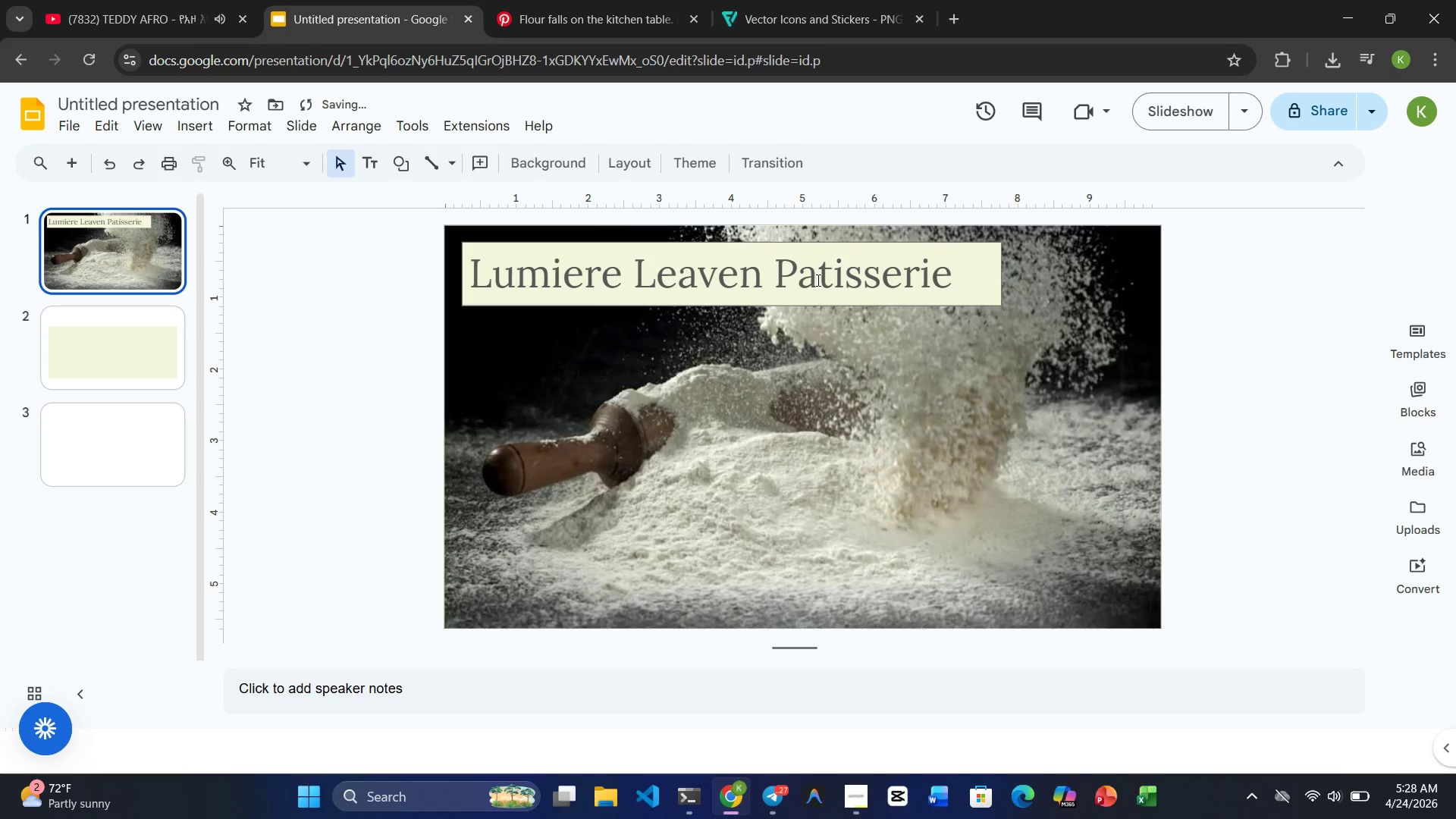 
double_click([817, 279])
 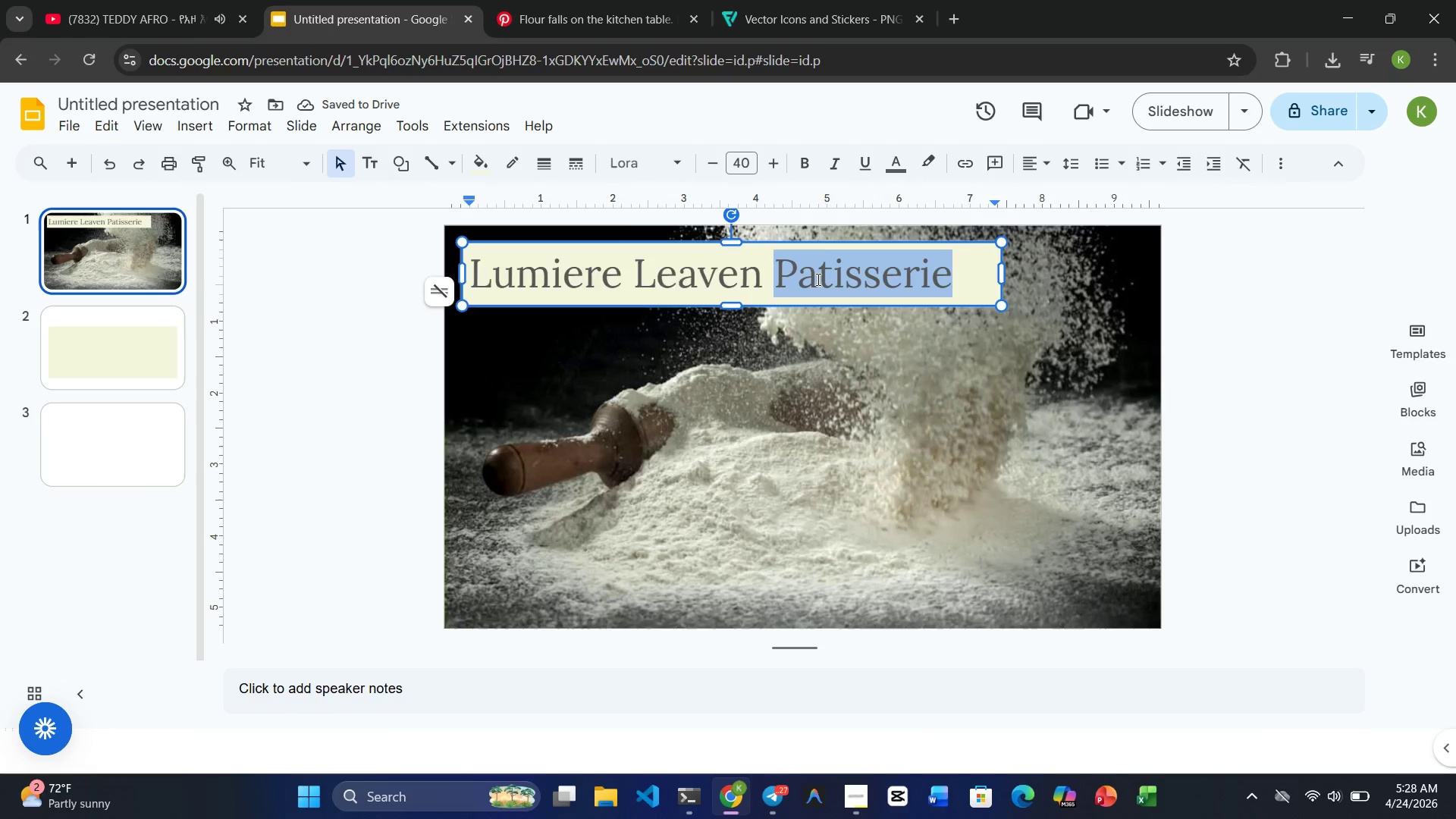 
triple_click([817, 279])
 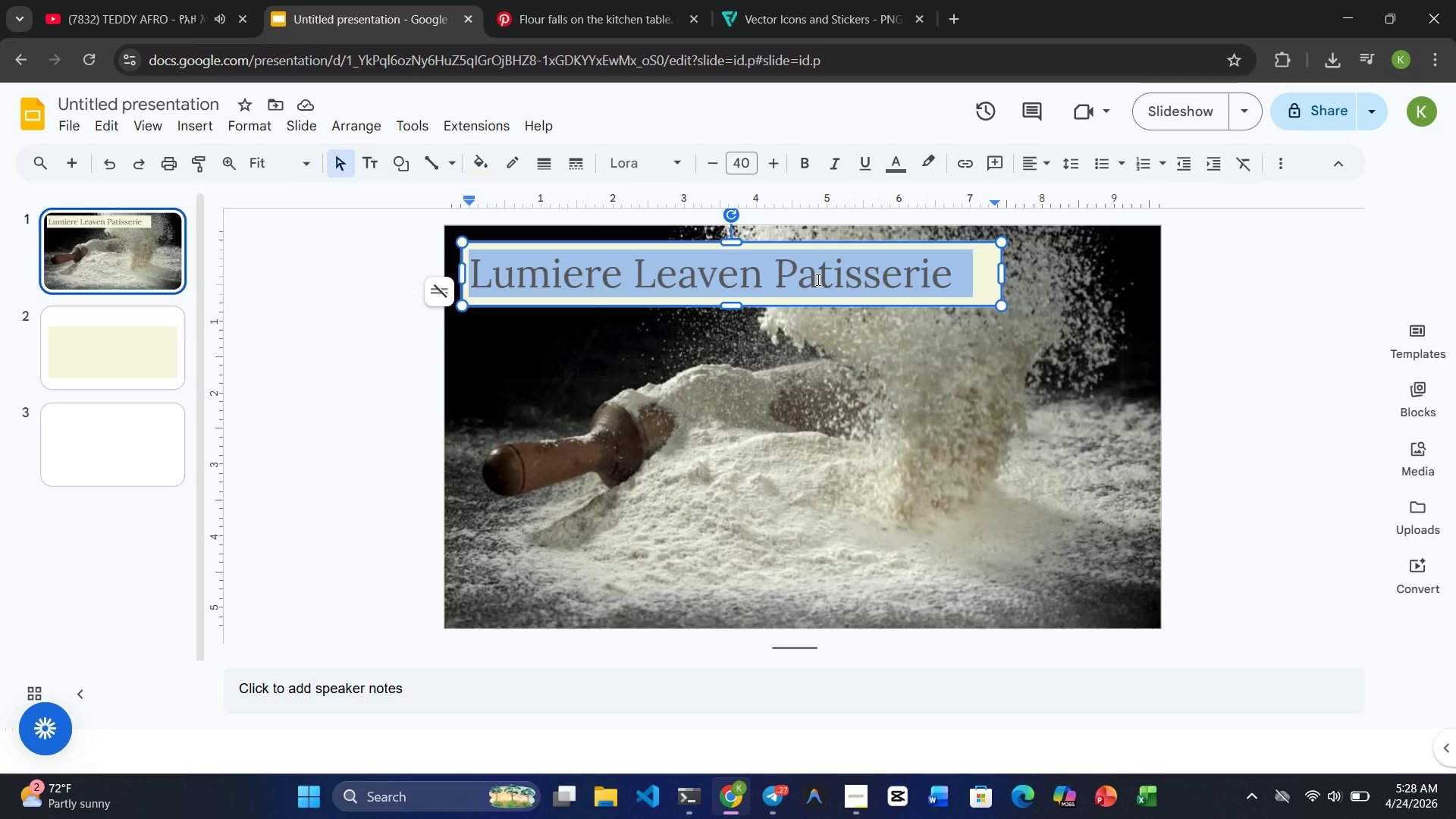 
wait(10.36)
 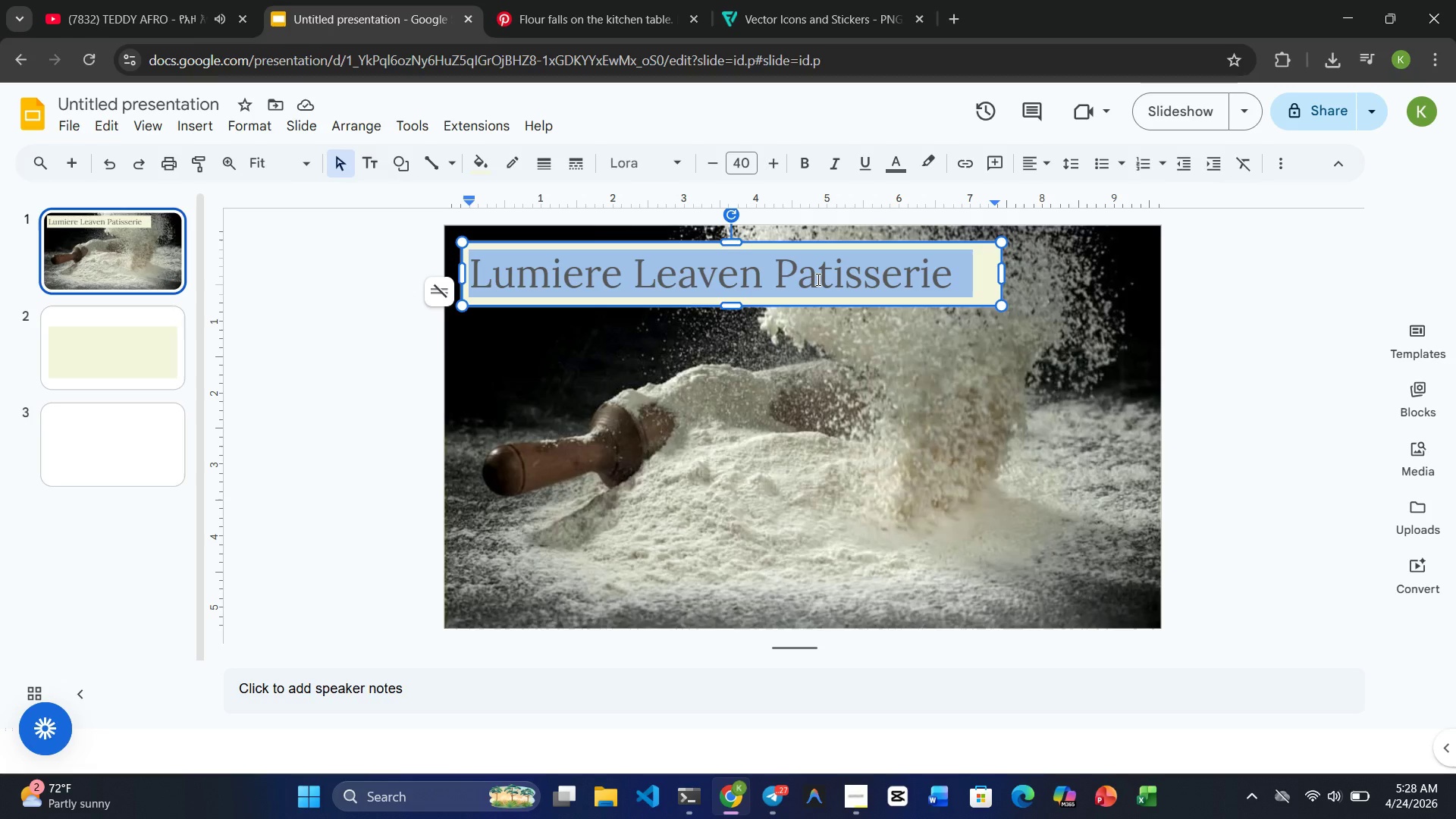 
left_click([855, 802])